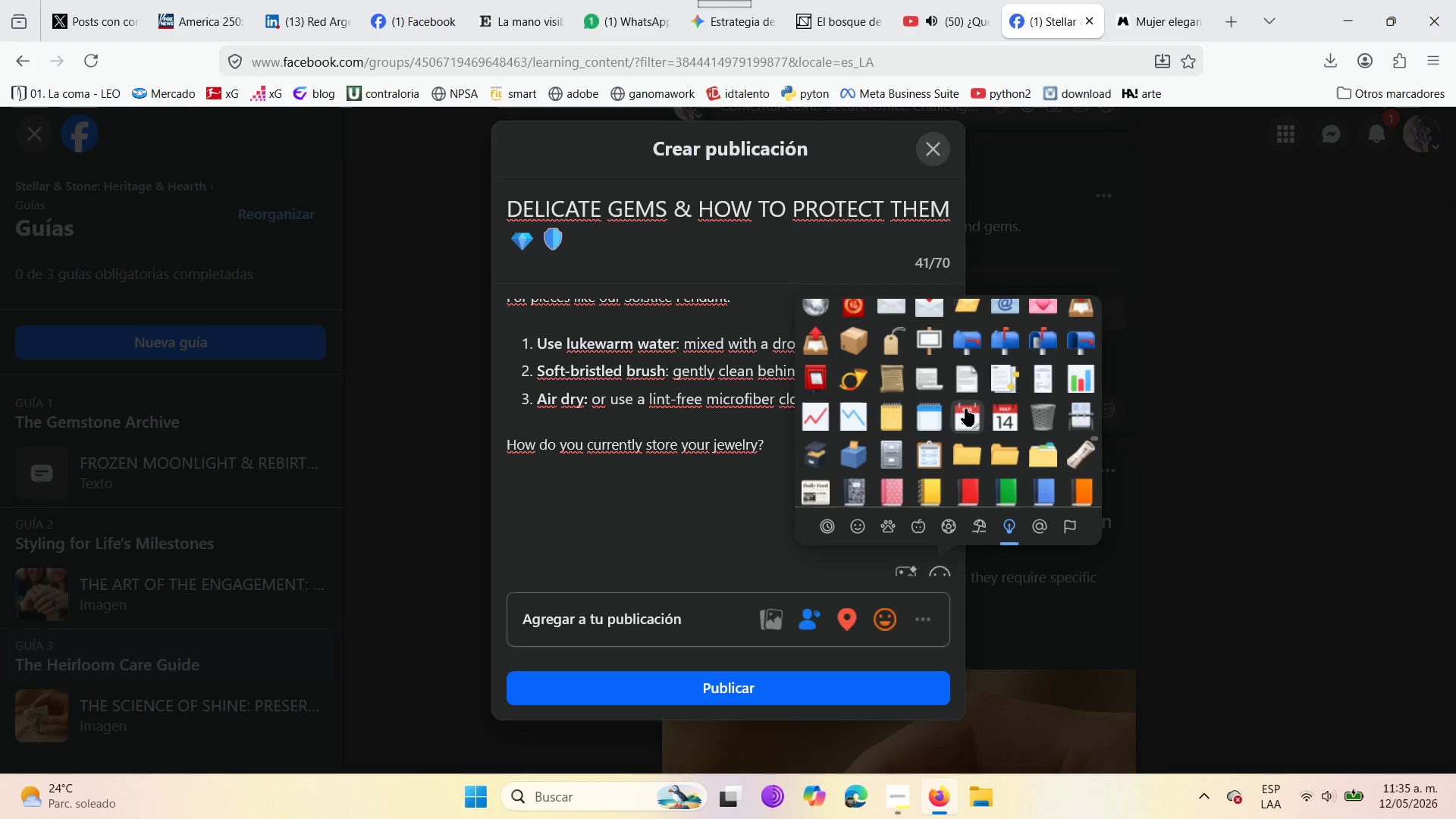 
scroll: coordinate [965, 409], scroll_direction: down, amount: 1.0
 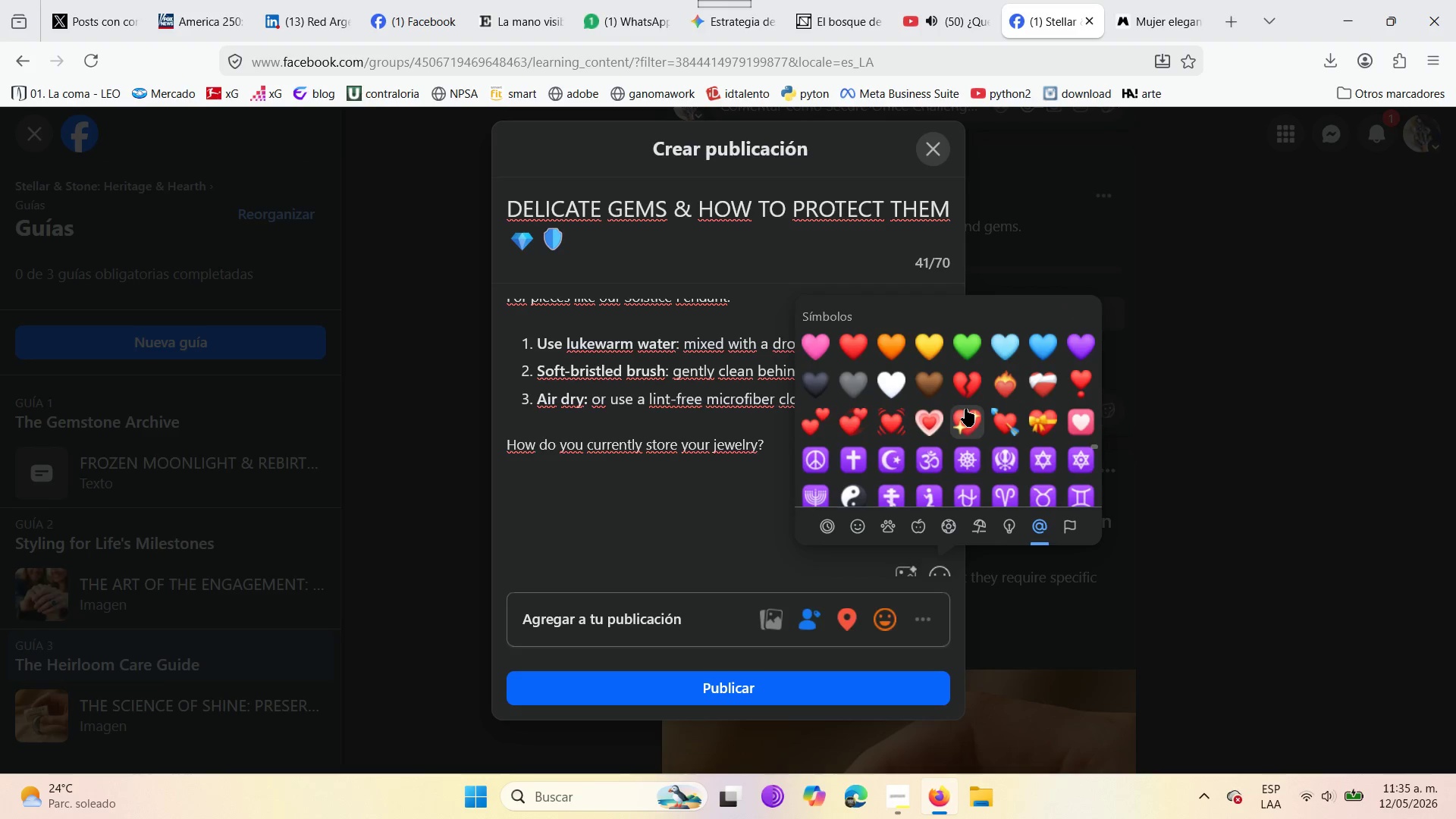 
scroll: coordinate [965, 409], scroll_direction: up, amount: 1.0
 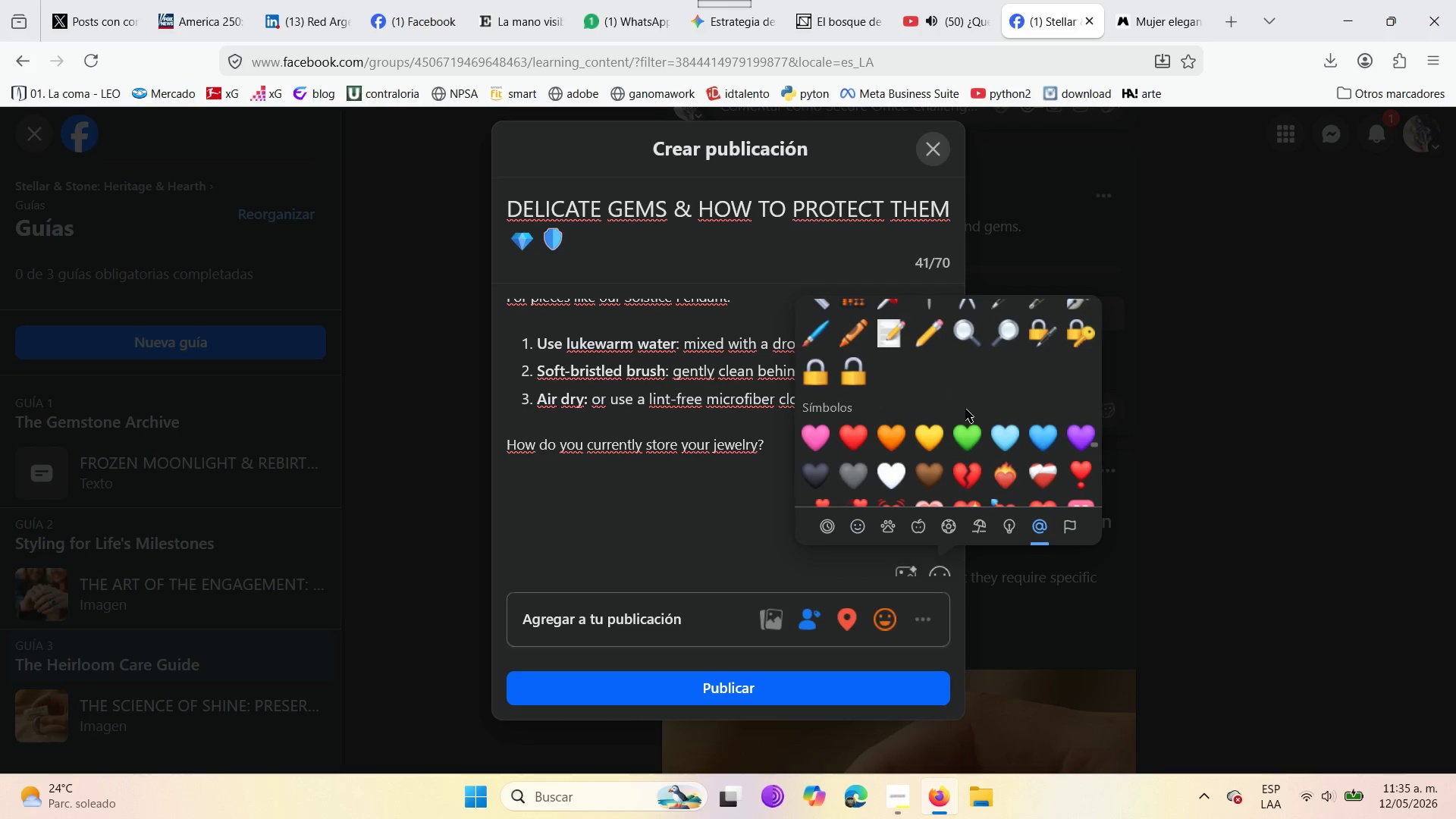 
scroll: coordinate [952, 438], scroll_direction: down, amount: 11.0
 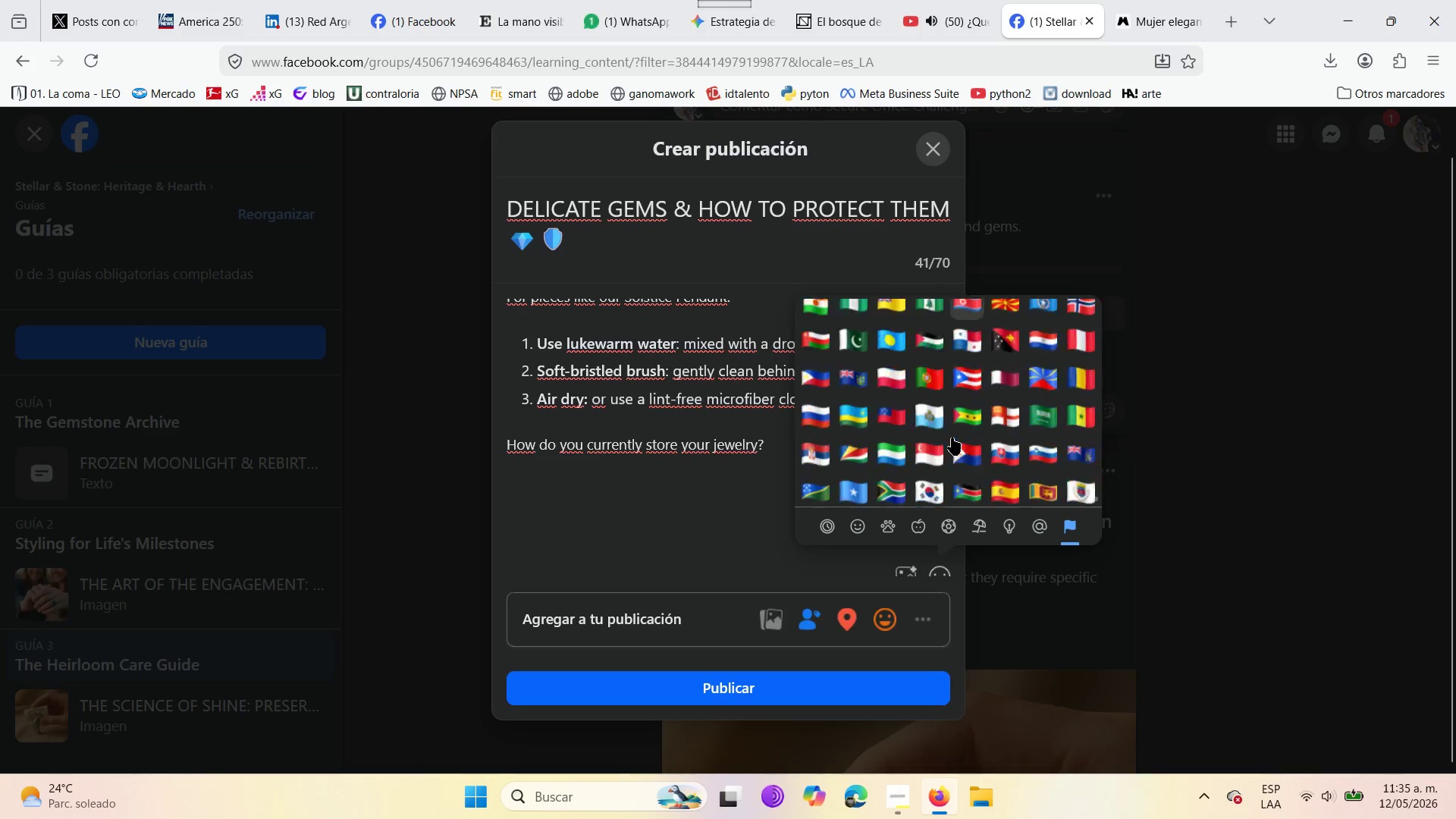 
scroll: coordinate [952, 438], scroll_direction: up, amount: 14.0
 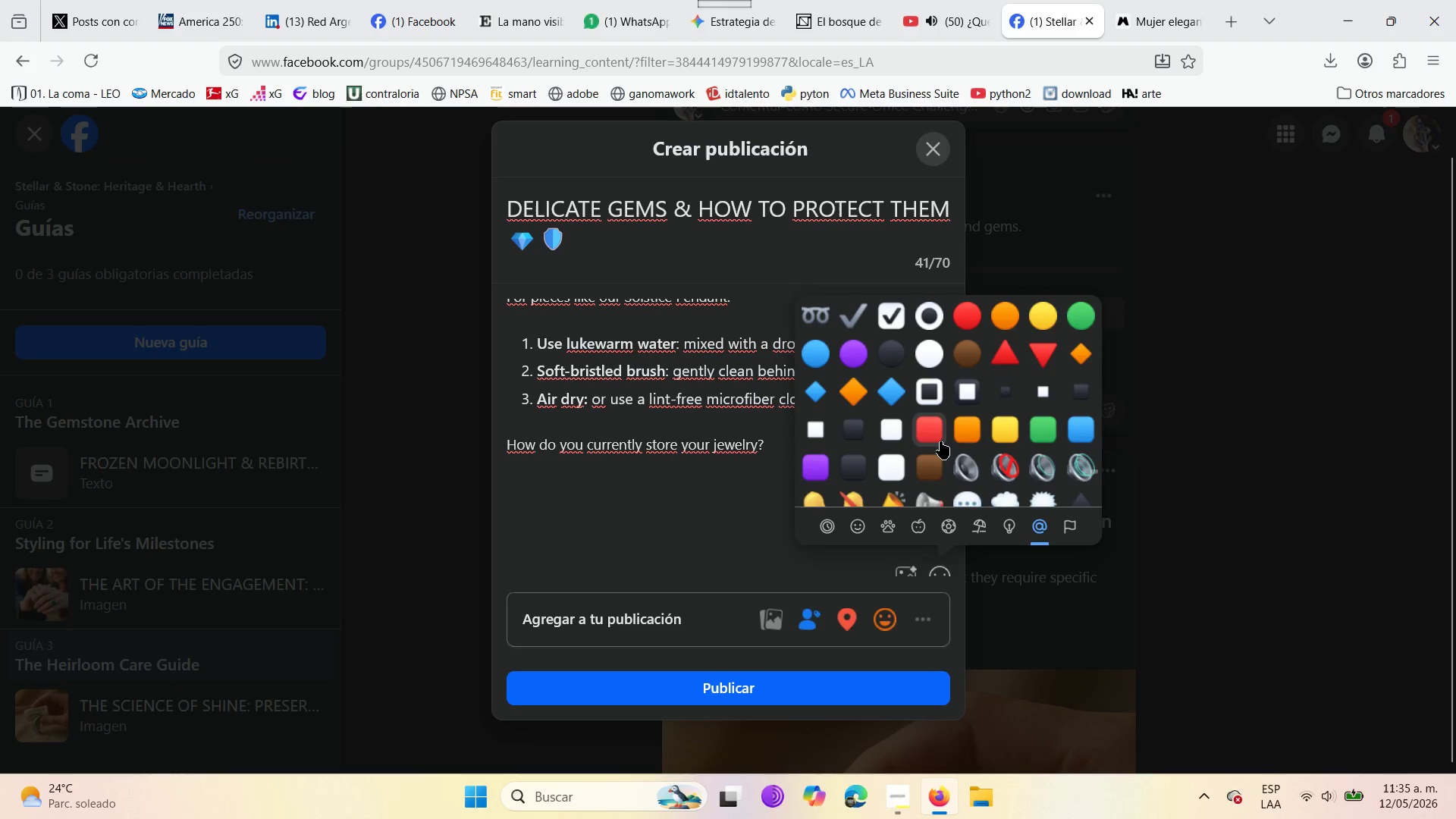 
scroll: coordinate [940, 441], scroll_direction: down, amount: 2.0
 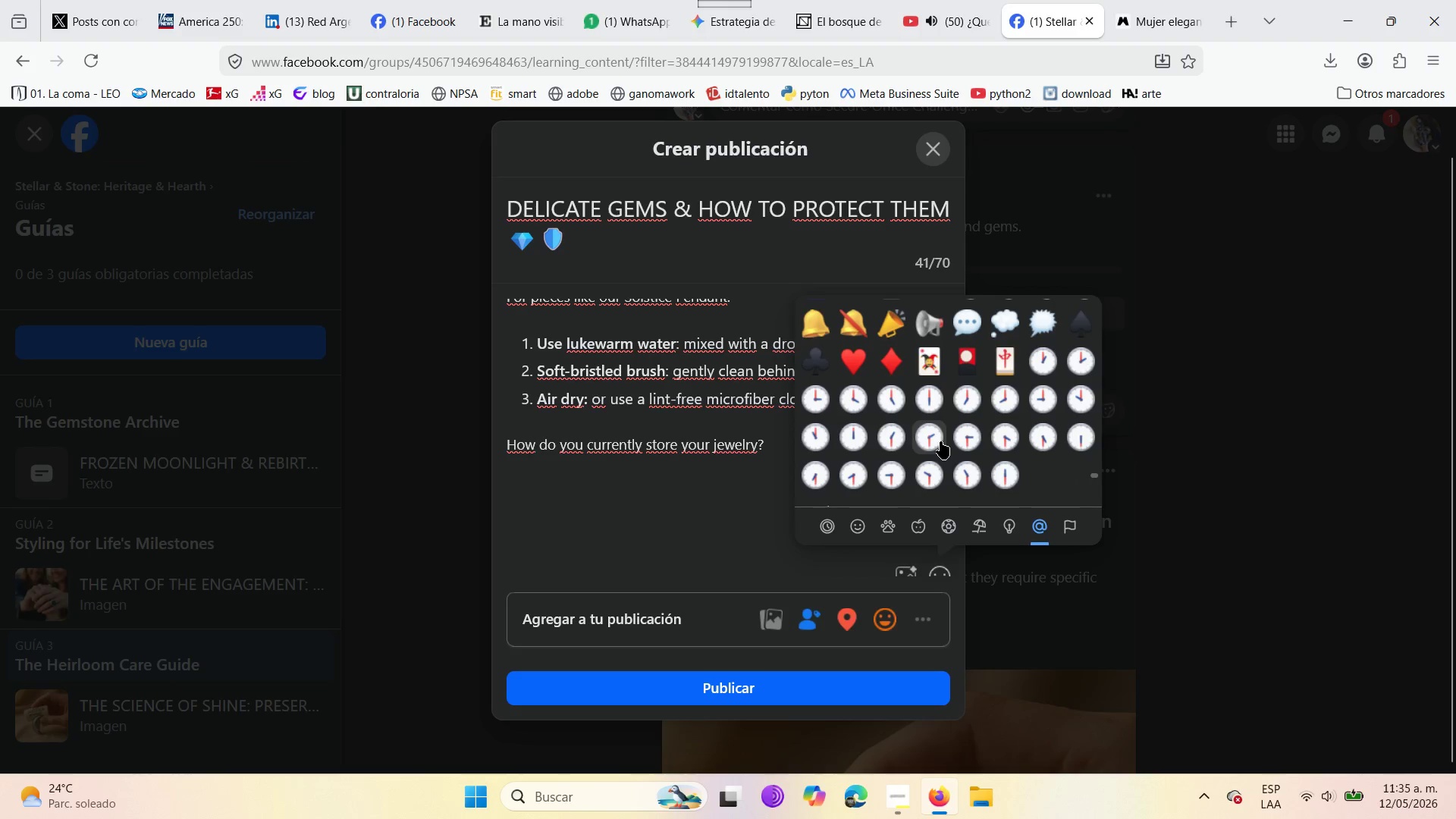 
scroll: coordinate [940, 441], scroll_direction: up, amount: 7.0
 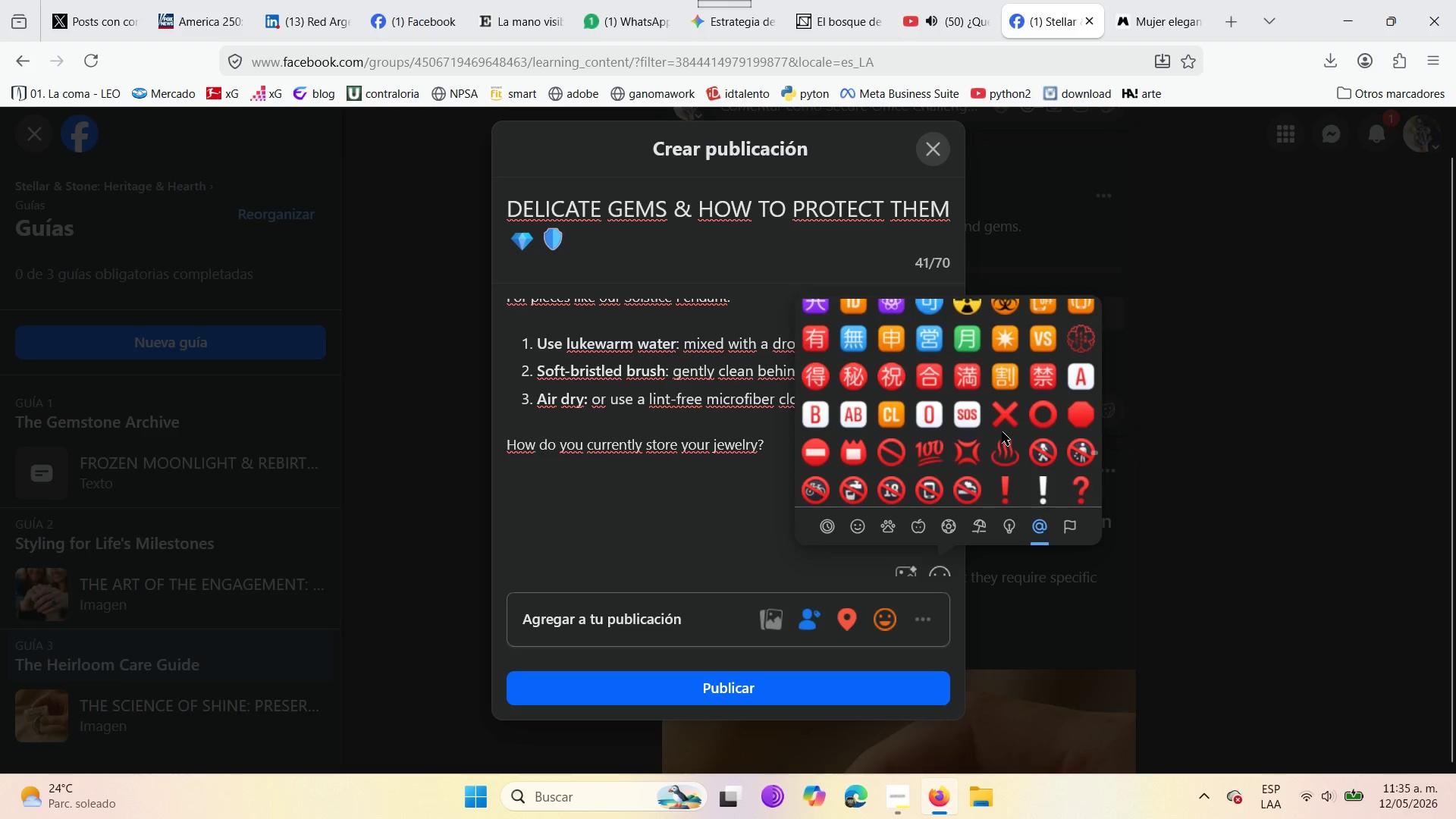 
left_click([1002, 413])
 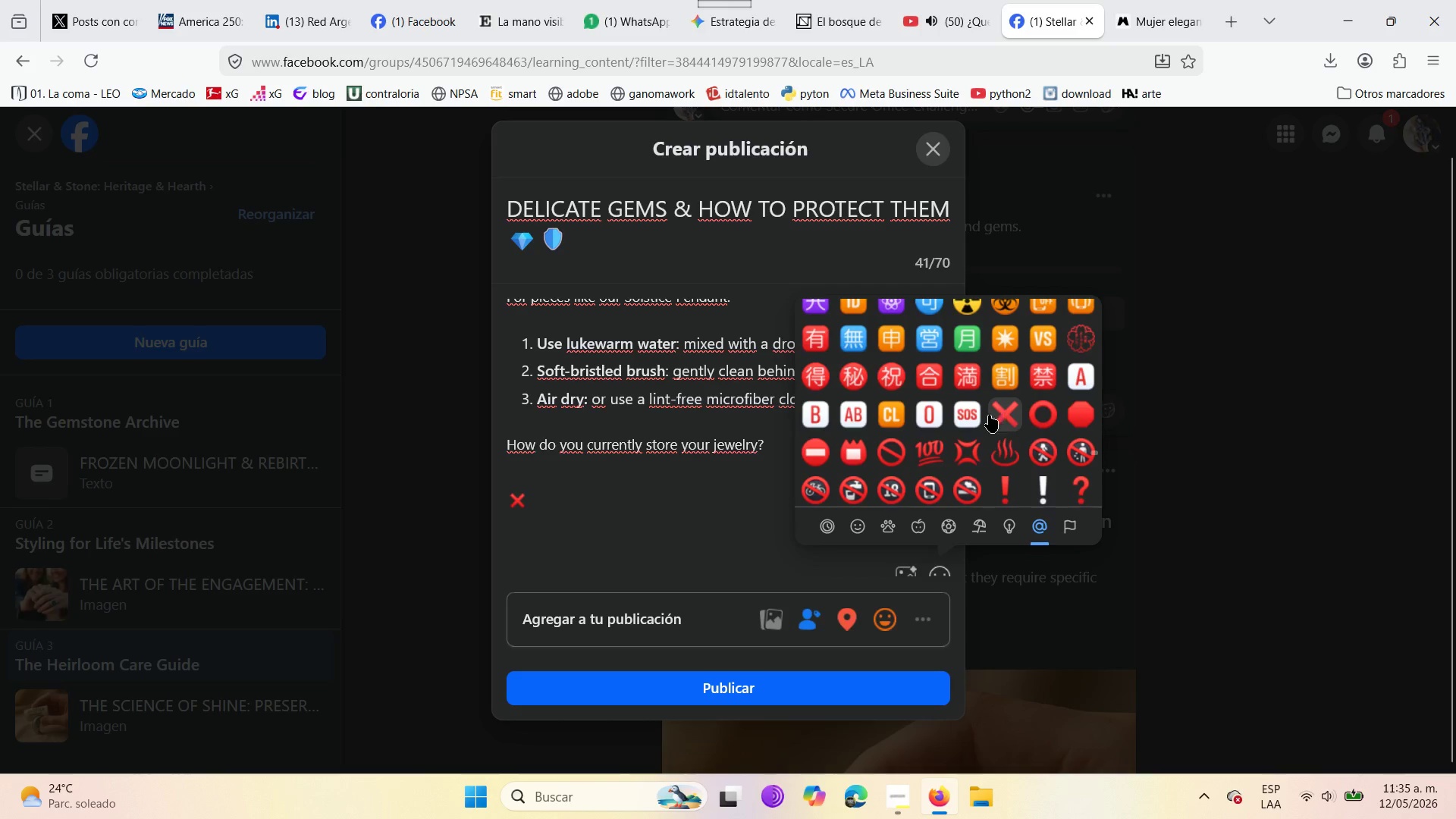 
scroll: coordinate [989, 415], scroll_direction: down, amount: 2.0
 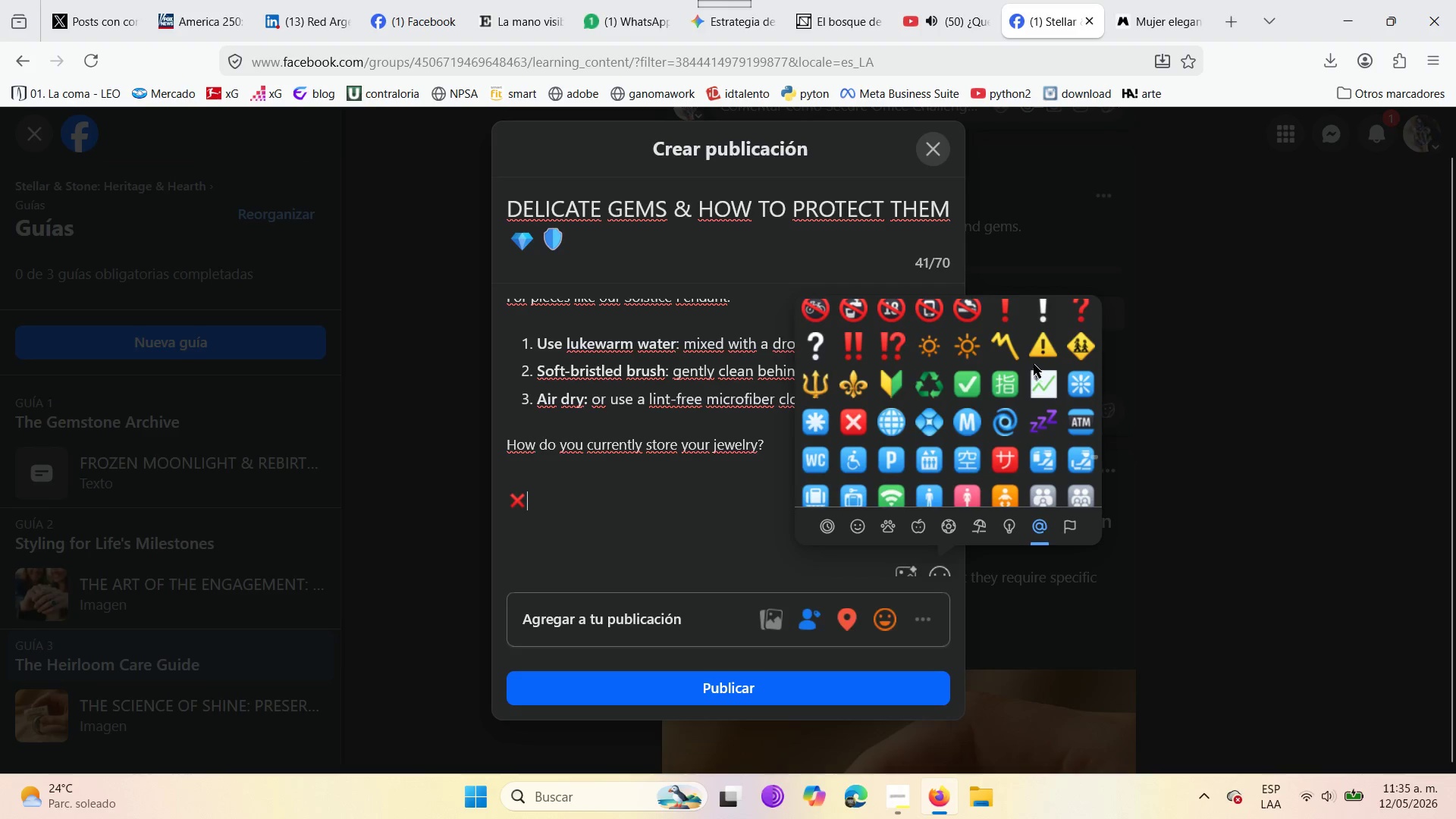 
left_click([1040, 353])
 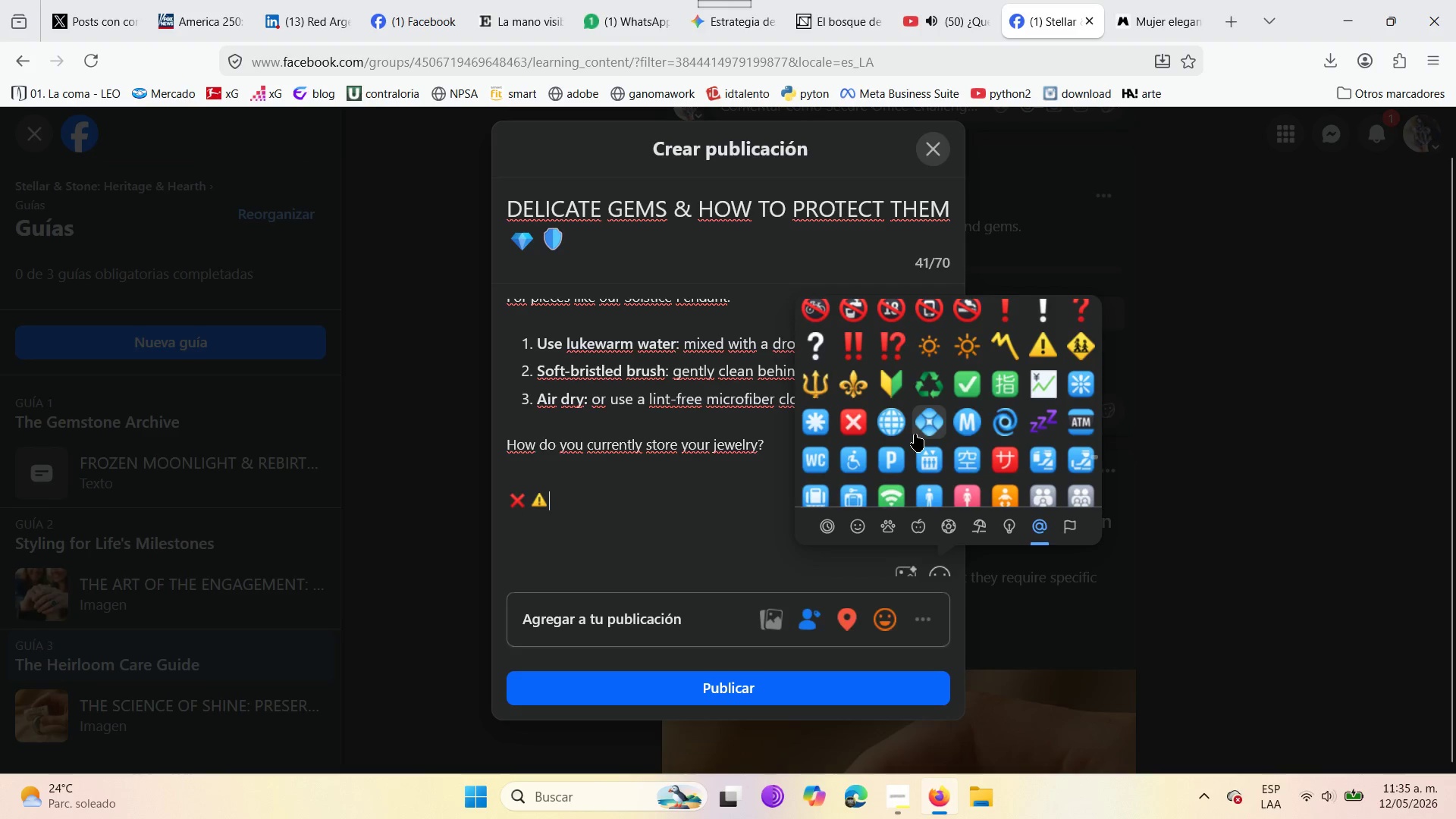 
scroll: coordinate [915, 434], scroll_direction: up, amount: 4.0
 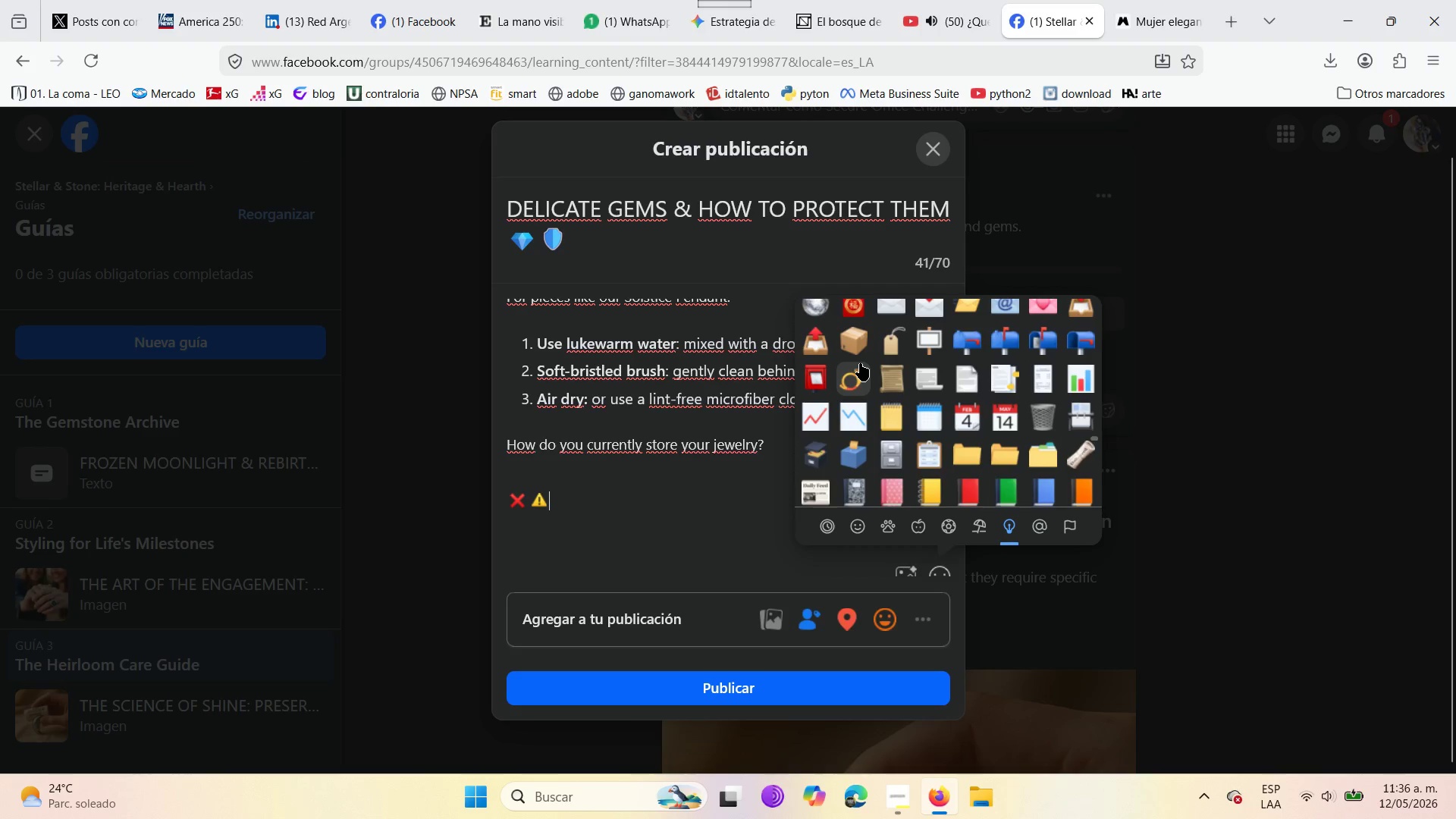 
left_click([851, 340])
 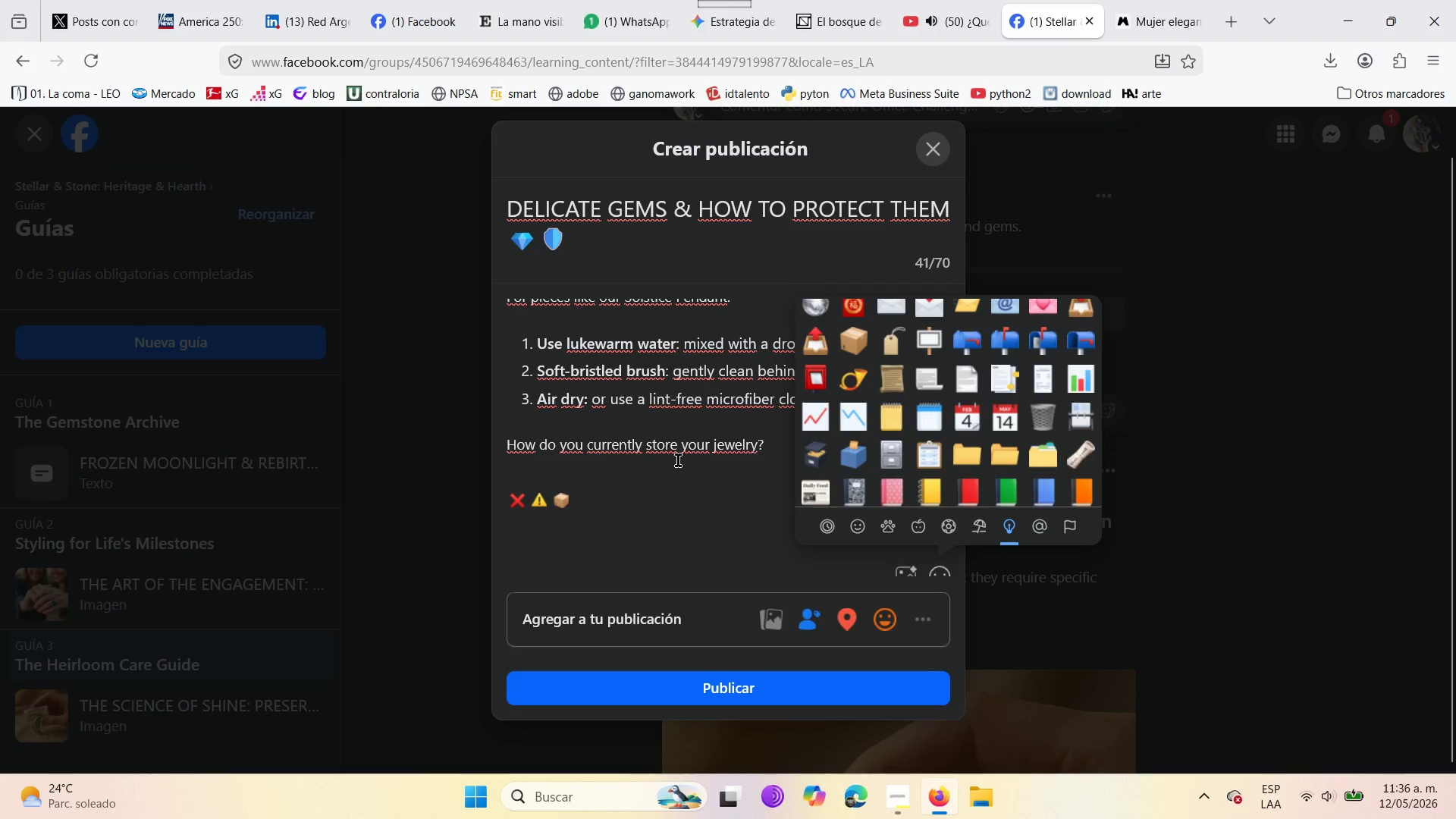 
double_click([667, 494])
 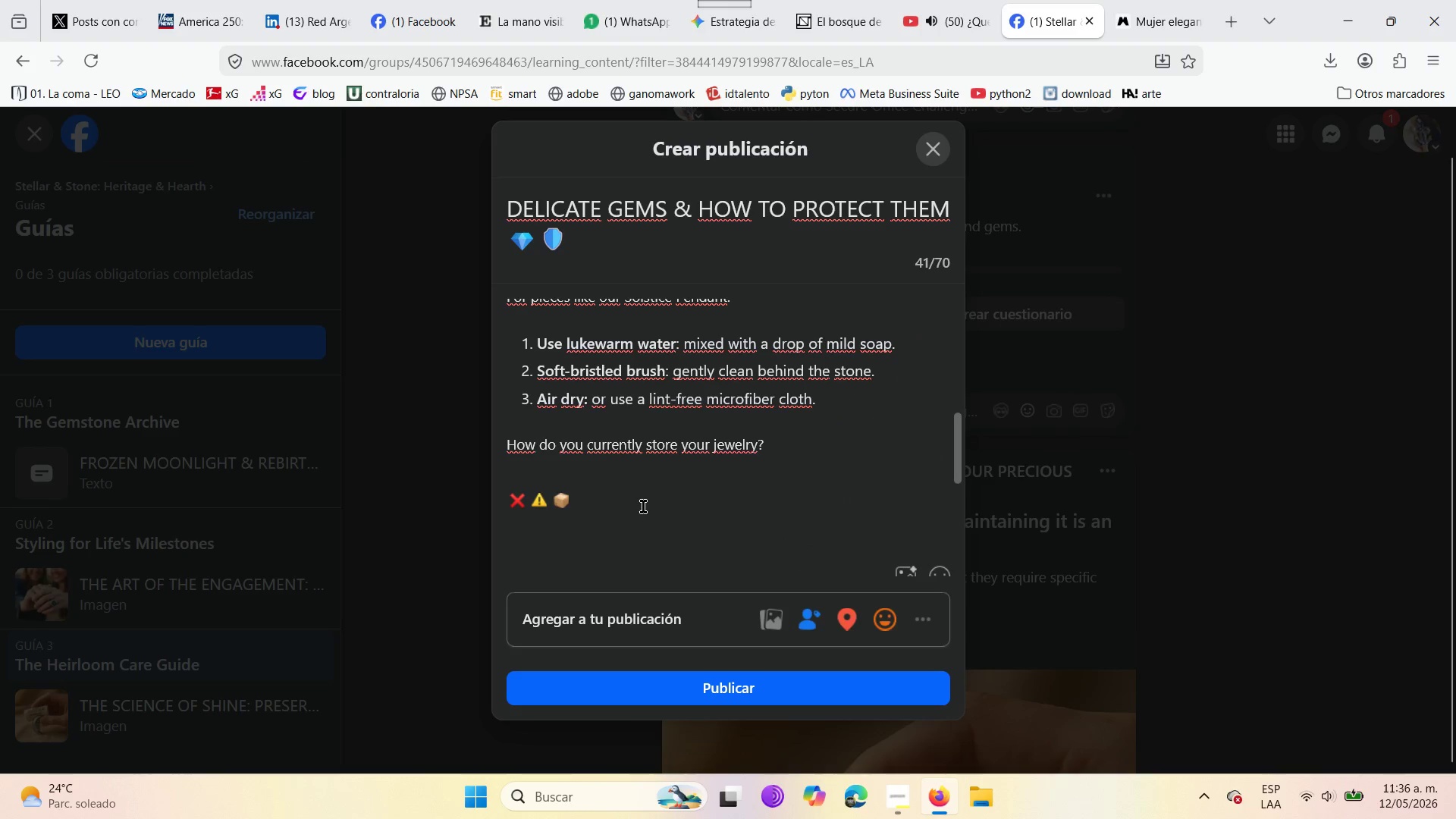 
scroll: coordinate [643, 507], scroll_direction: down, amount: 1.0
 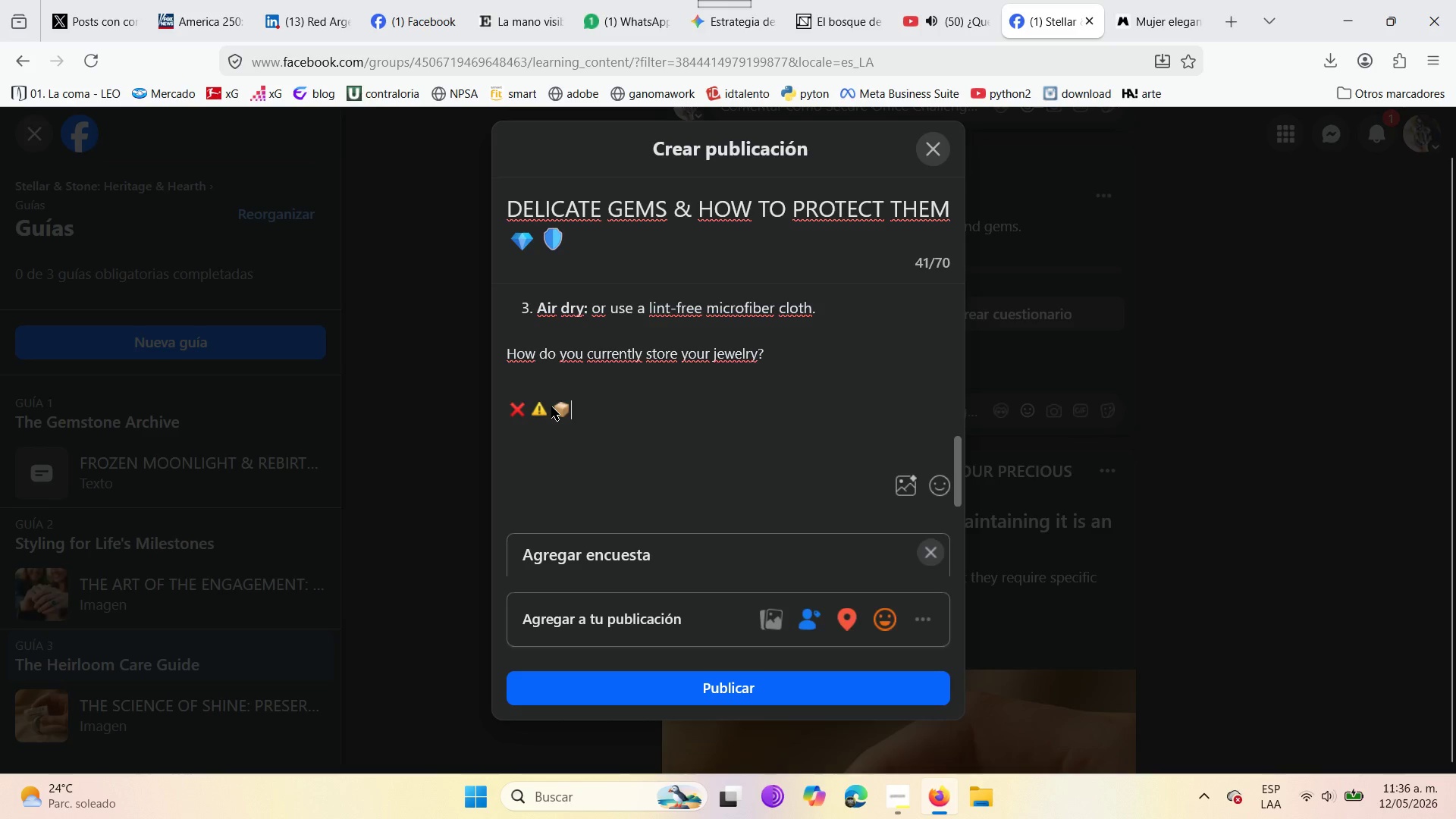 
left_click_drag(start_coordinate=[551, 406], to_coordinate=[565, 407])
 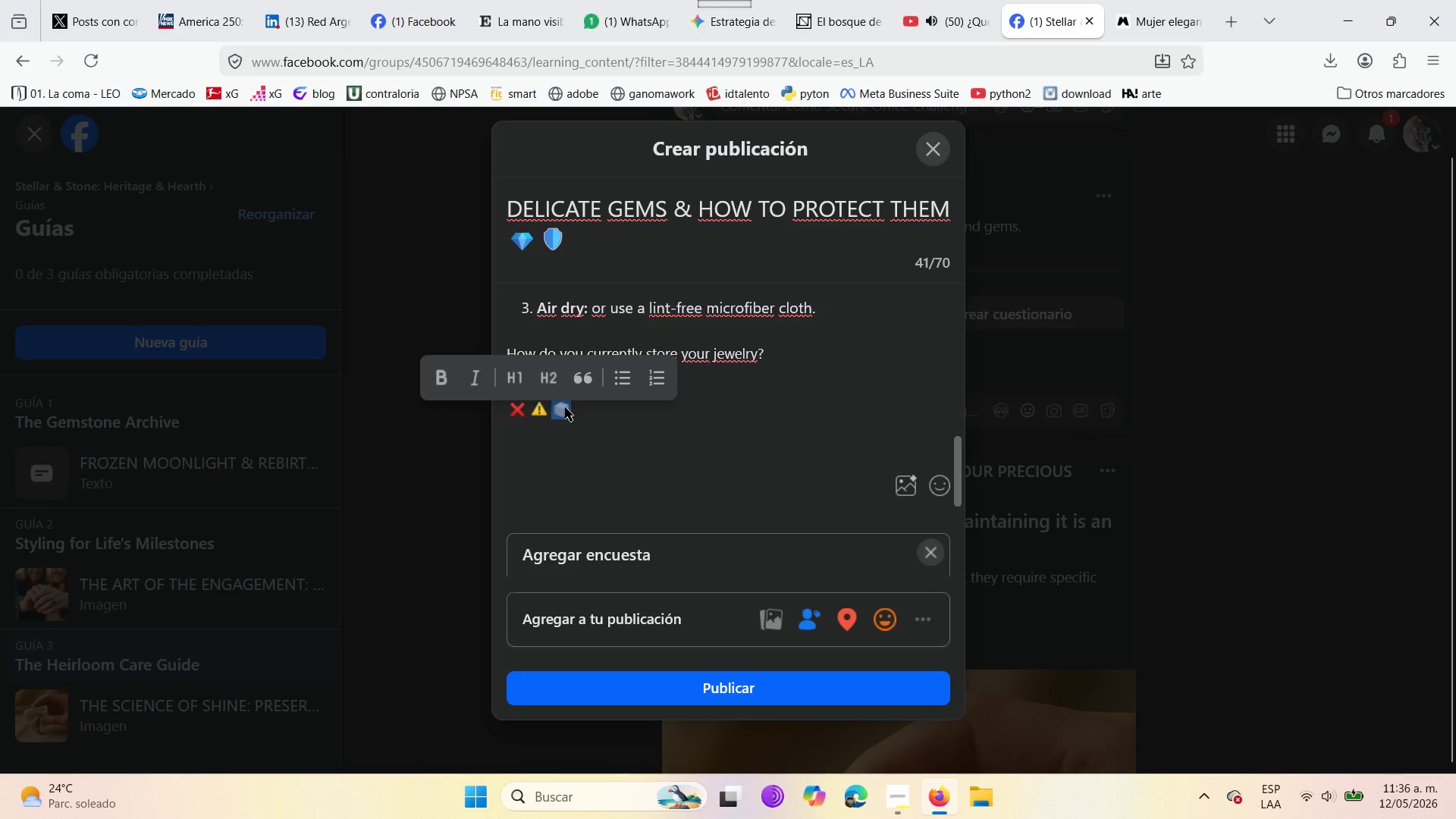 
key(Control+X)
 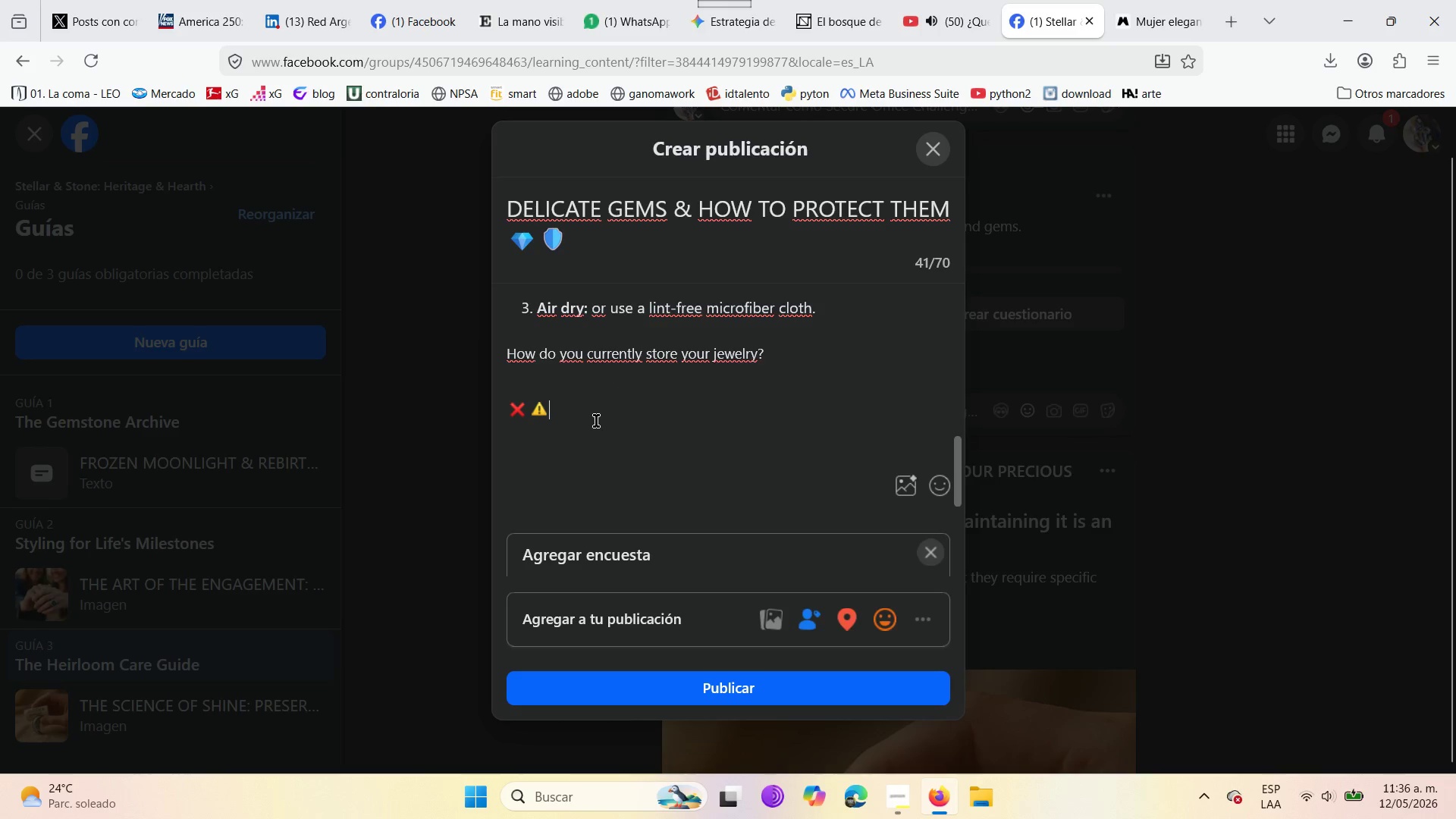 
scroll: coordinate [645, 438], scroll_direction: down, amount: 3.0
 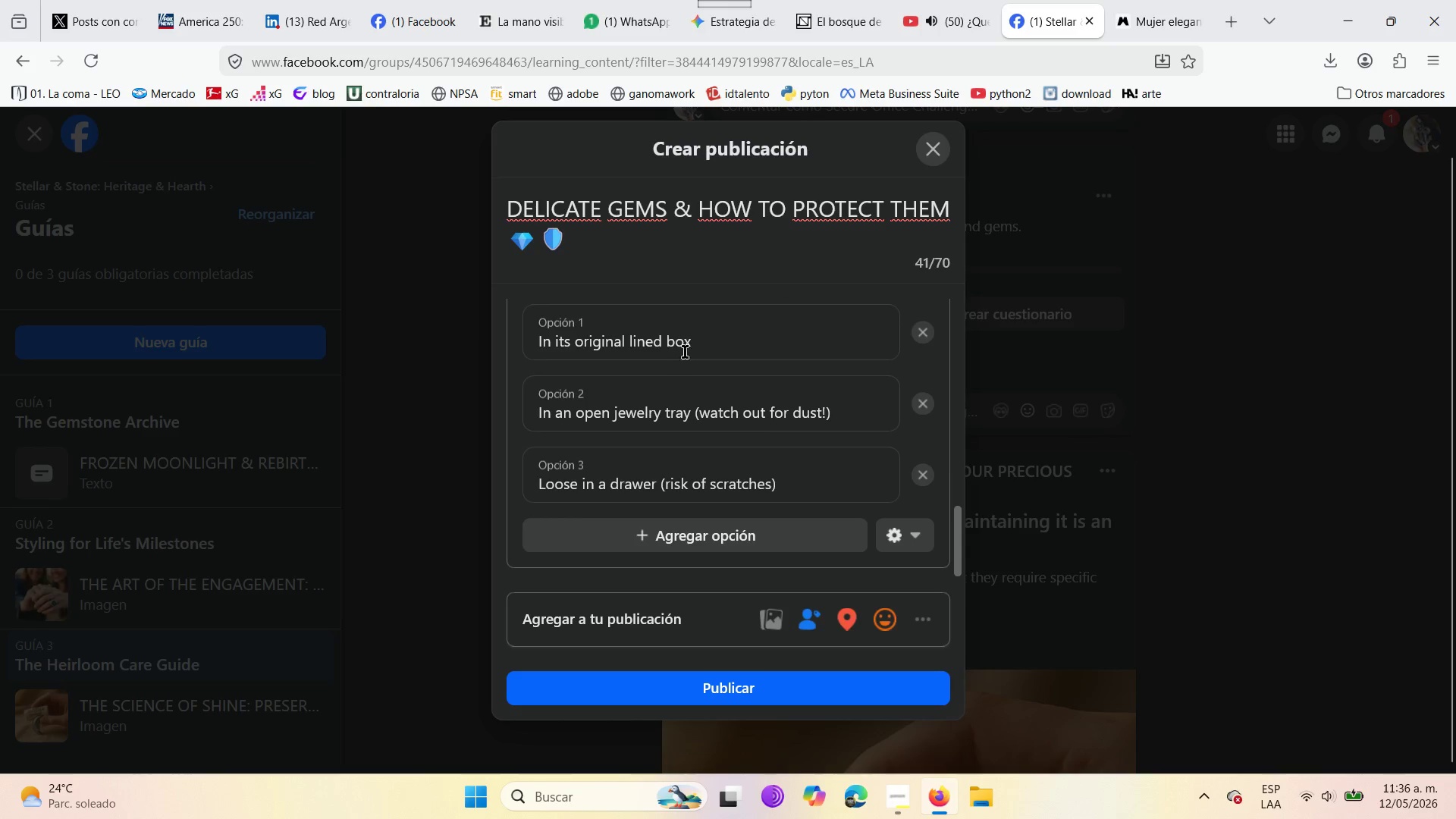 
left_click([742, 347])
 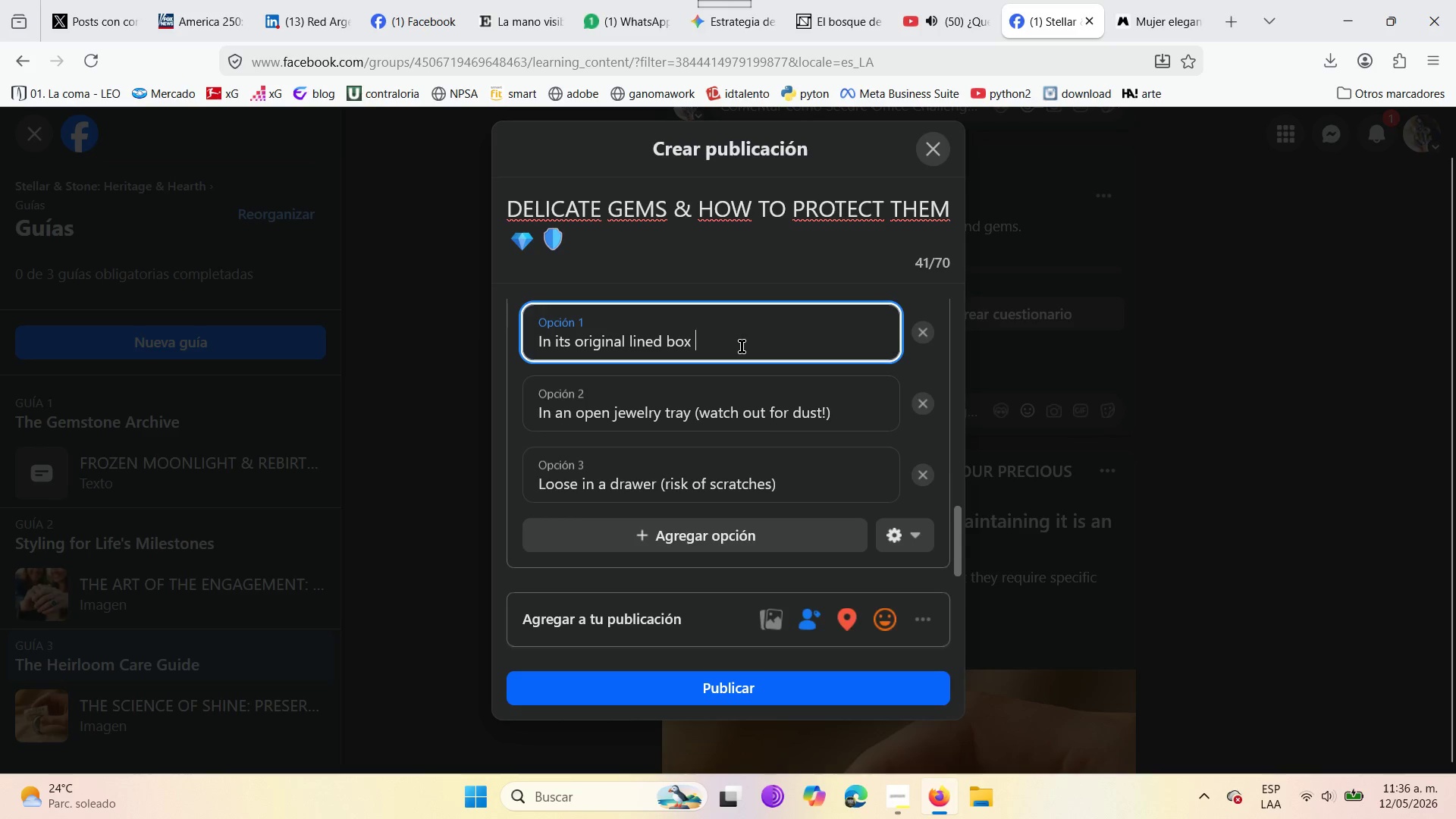 
key(Control+V)
 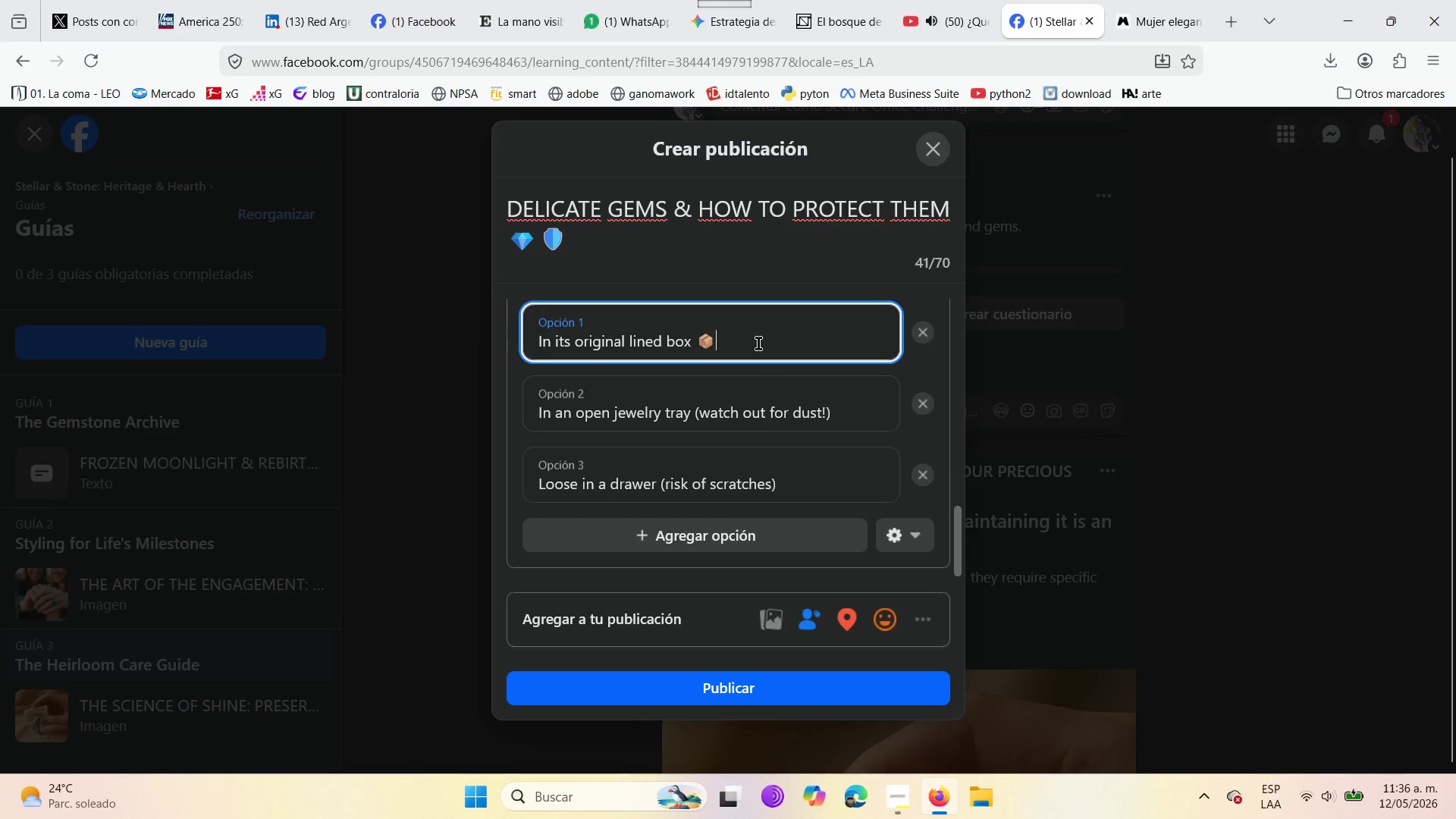 
key(Shift+BracketLeft)
 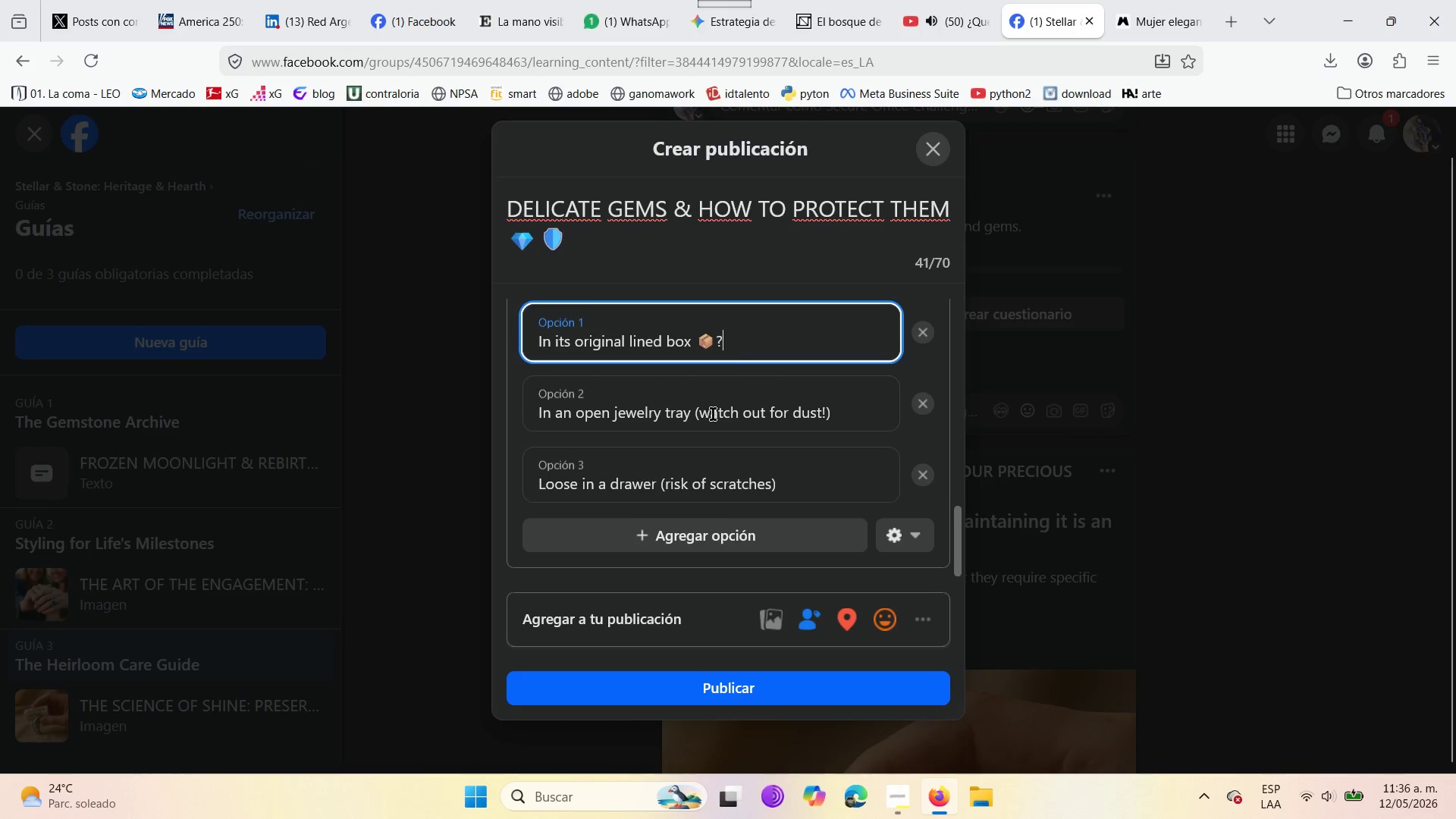 
key(Backspace)
 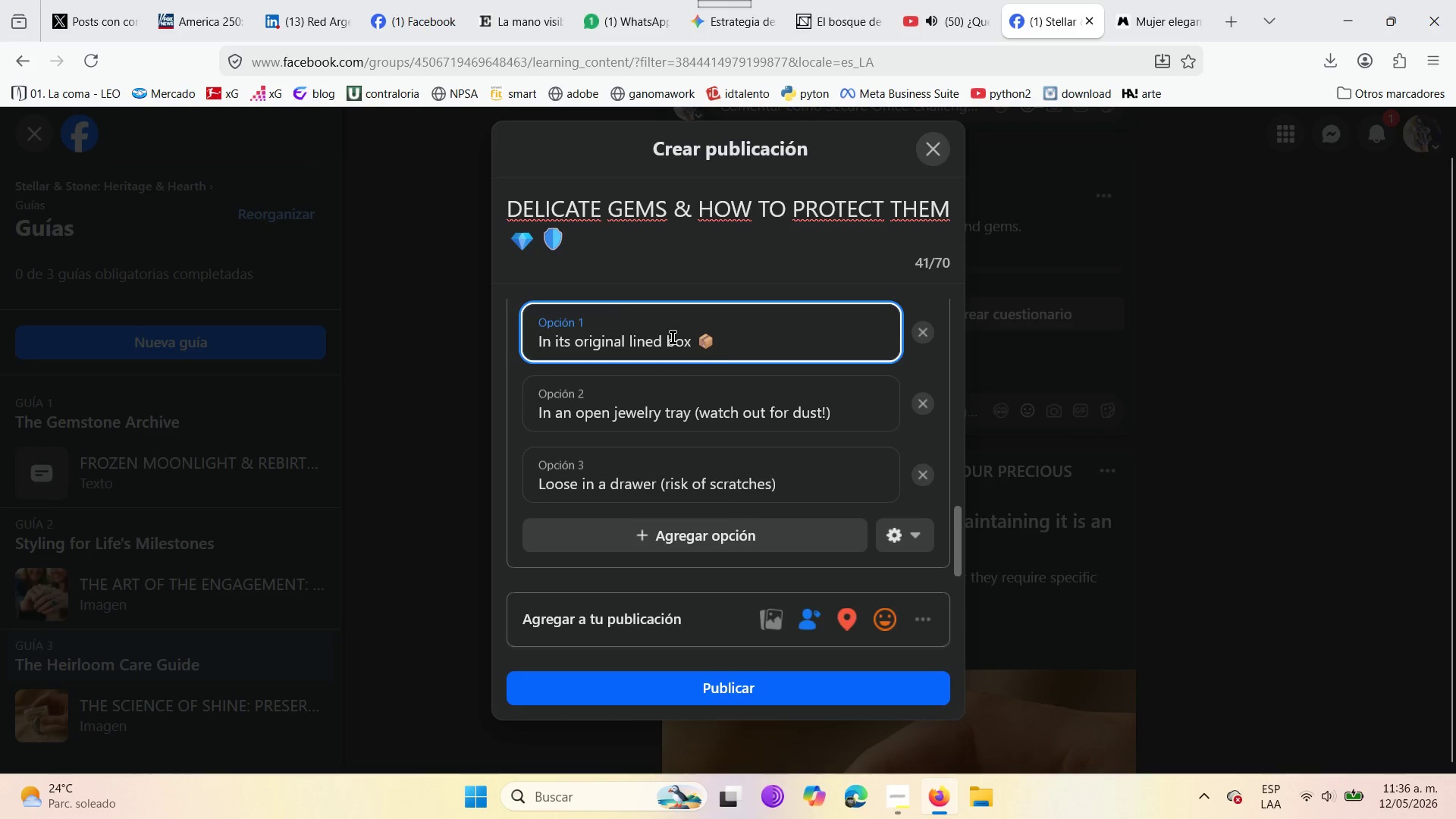 
scroll: coordinate [633, 334], scroll_direction: up, amount: 3.0
 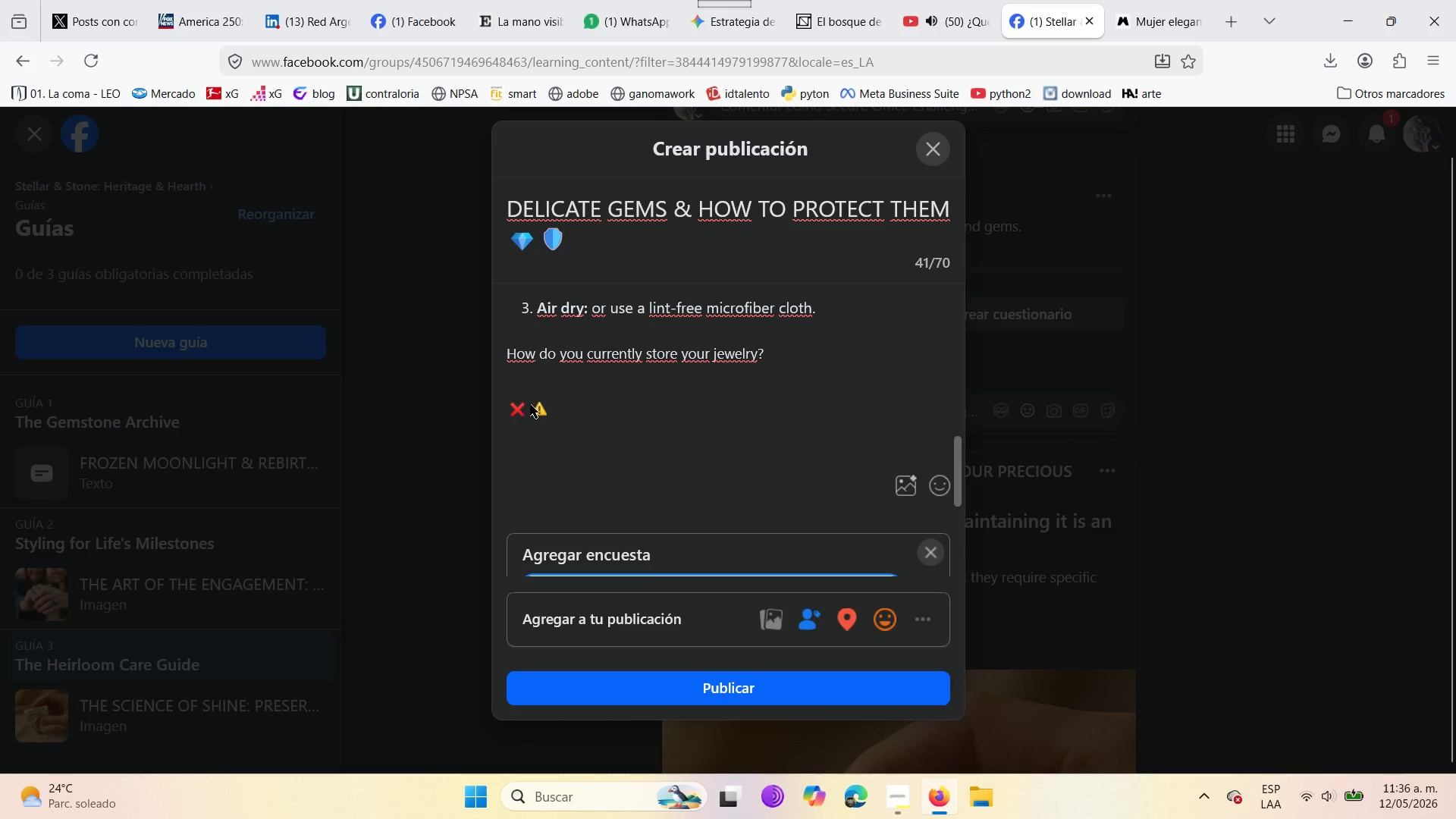 
left_click_drag(start_coordinate=[534, 404], to_coordinate=[544, 402])
 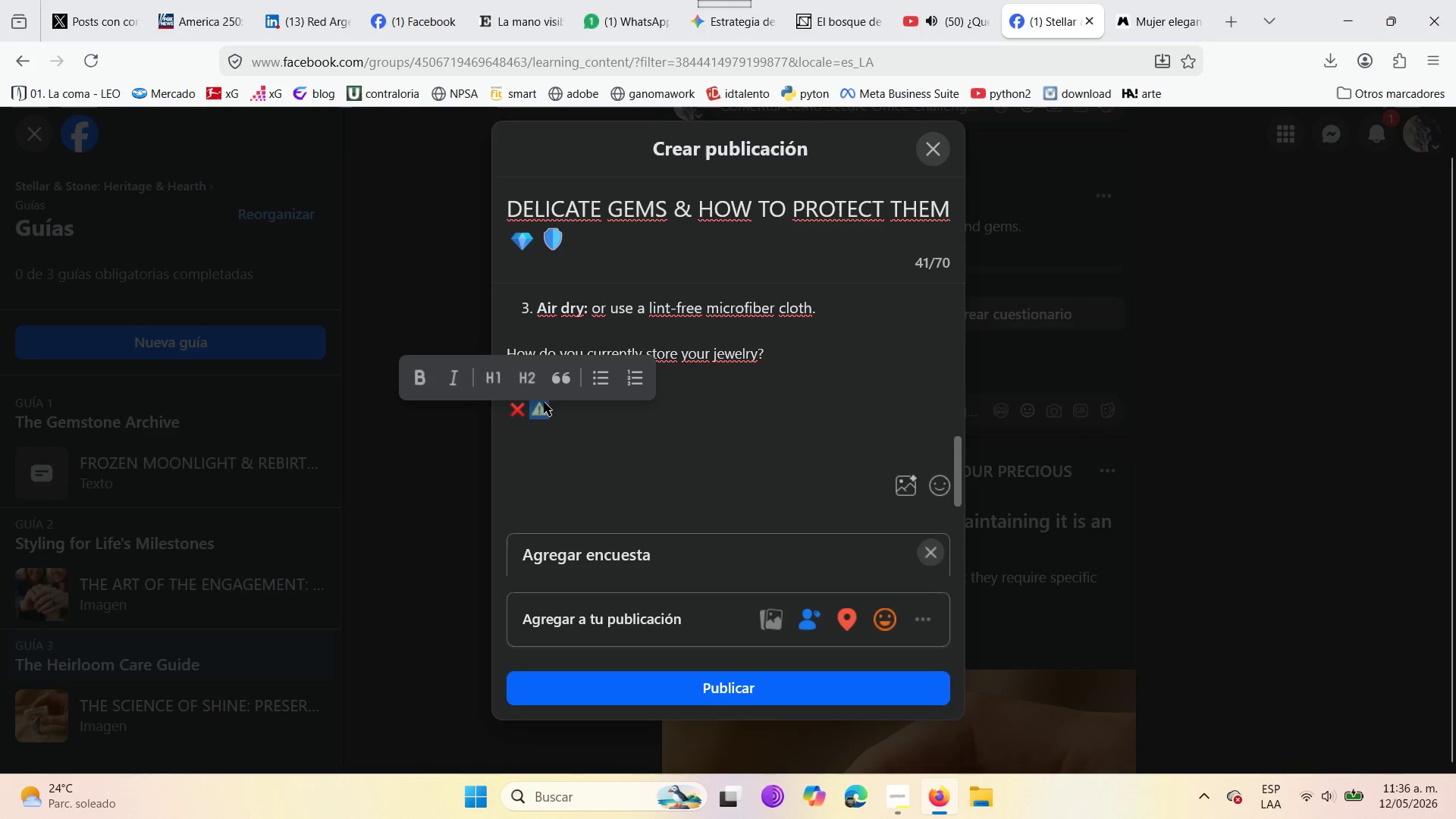 
key(Control+X)
 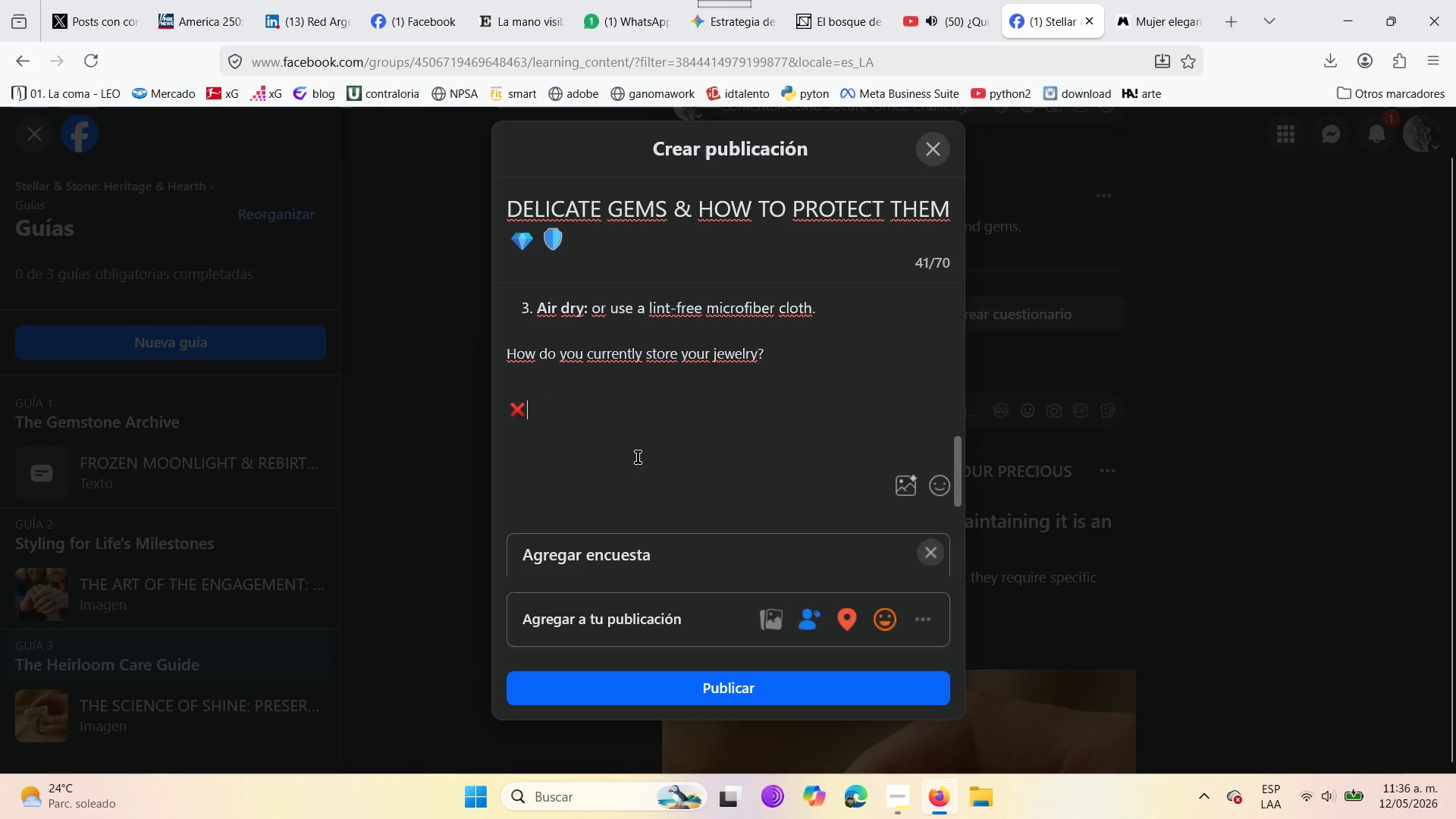 
scroll: coordinate [649, 469], scroll_direction: down, amount: 3.0
 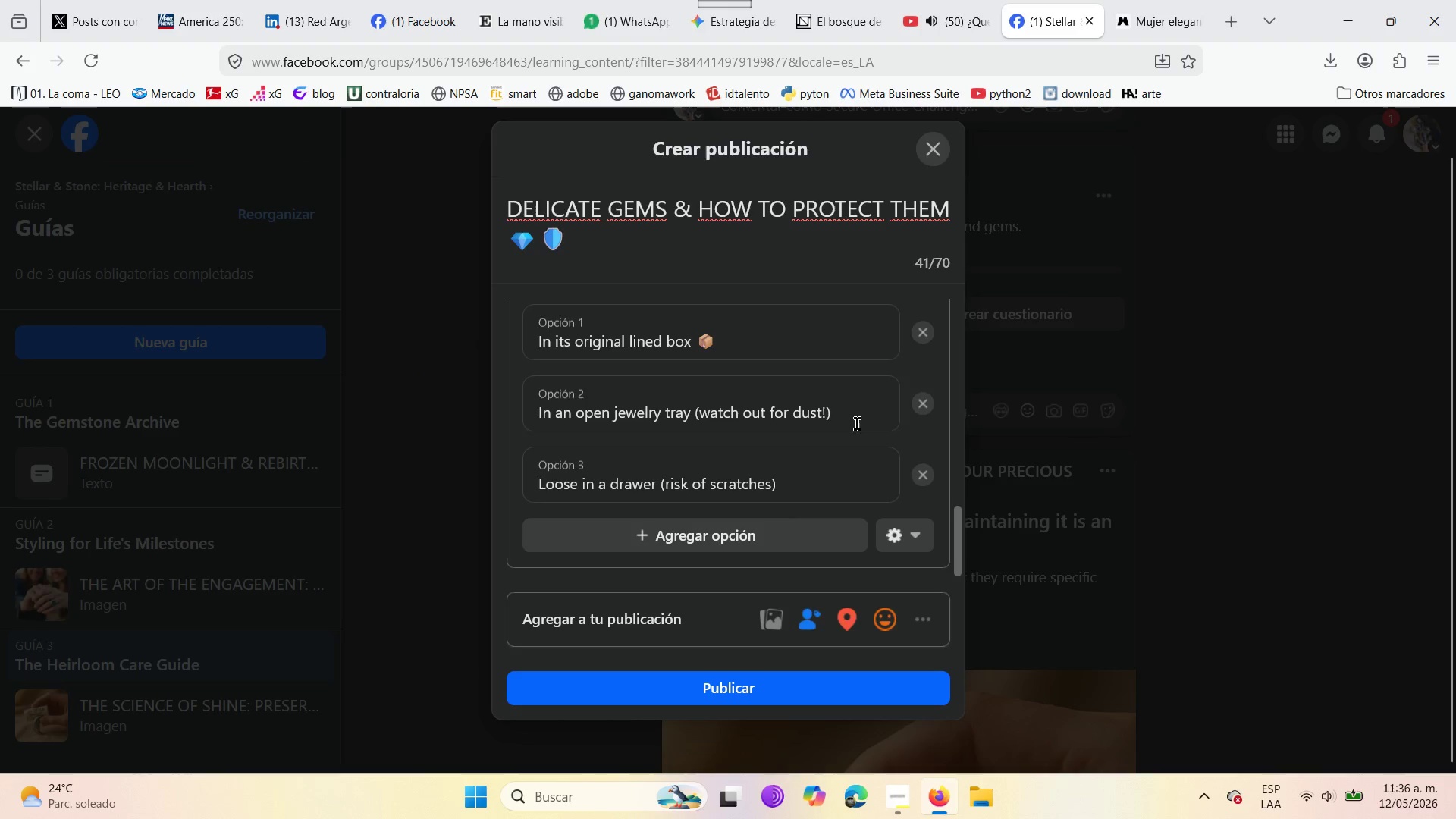 
left_click([857, 406])
 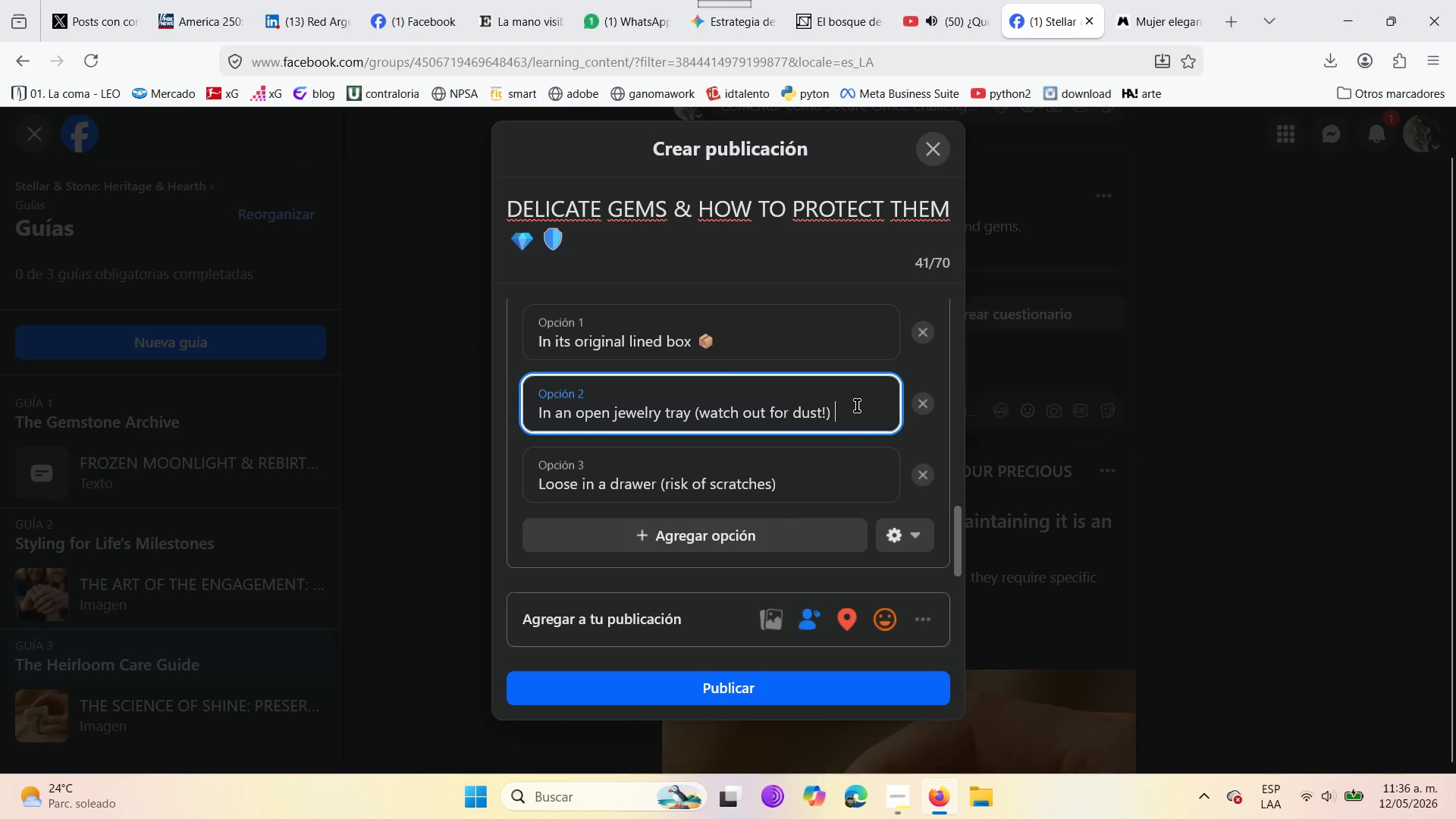 
key(Control+V)
 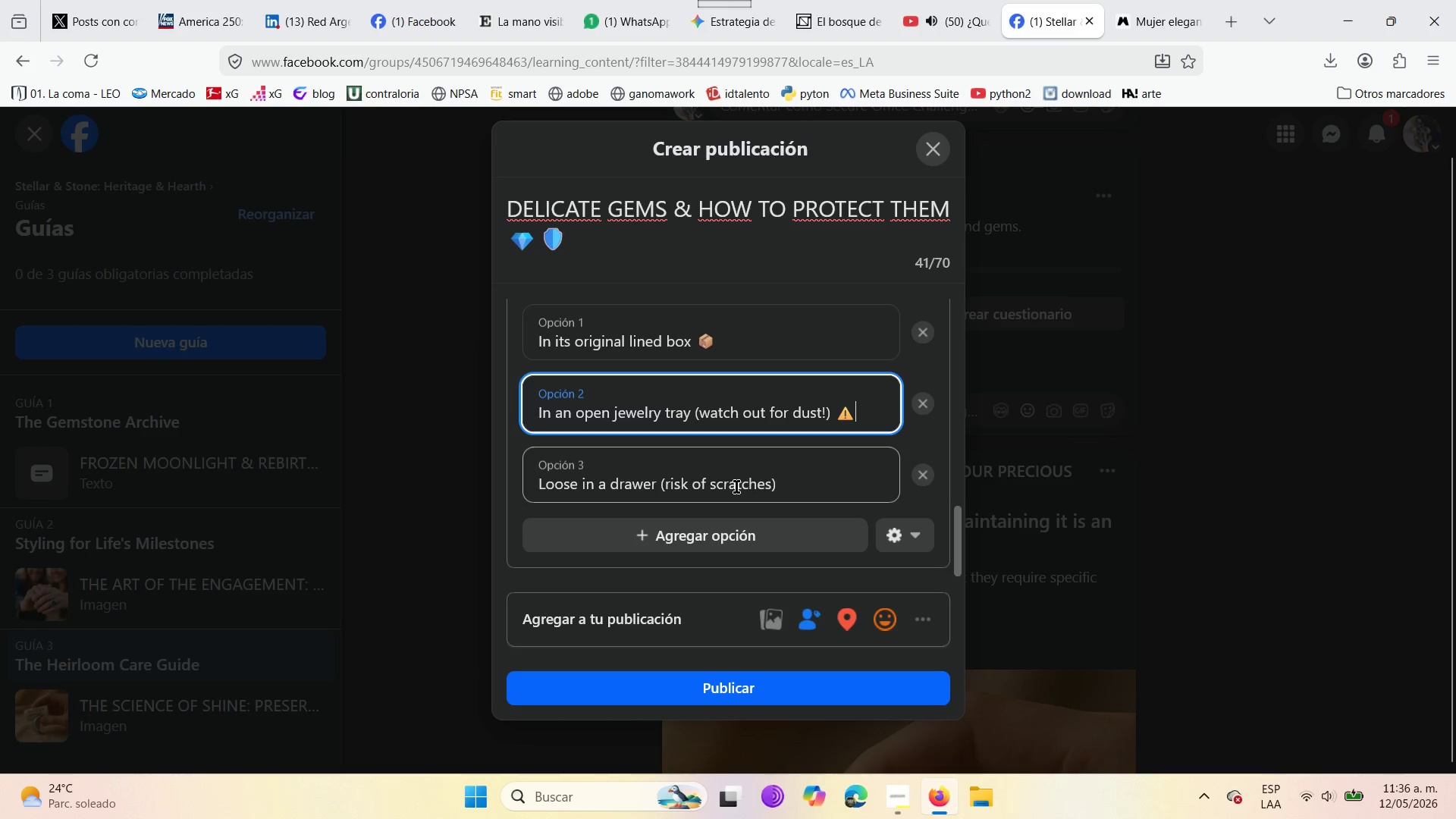 
left_click([807, 488])
 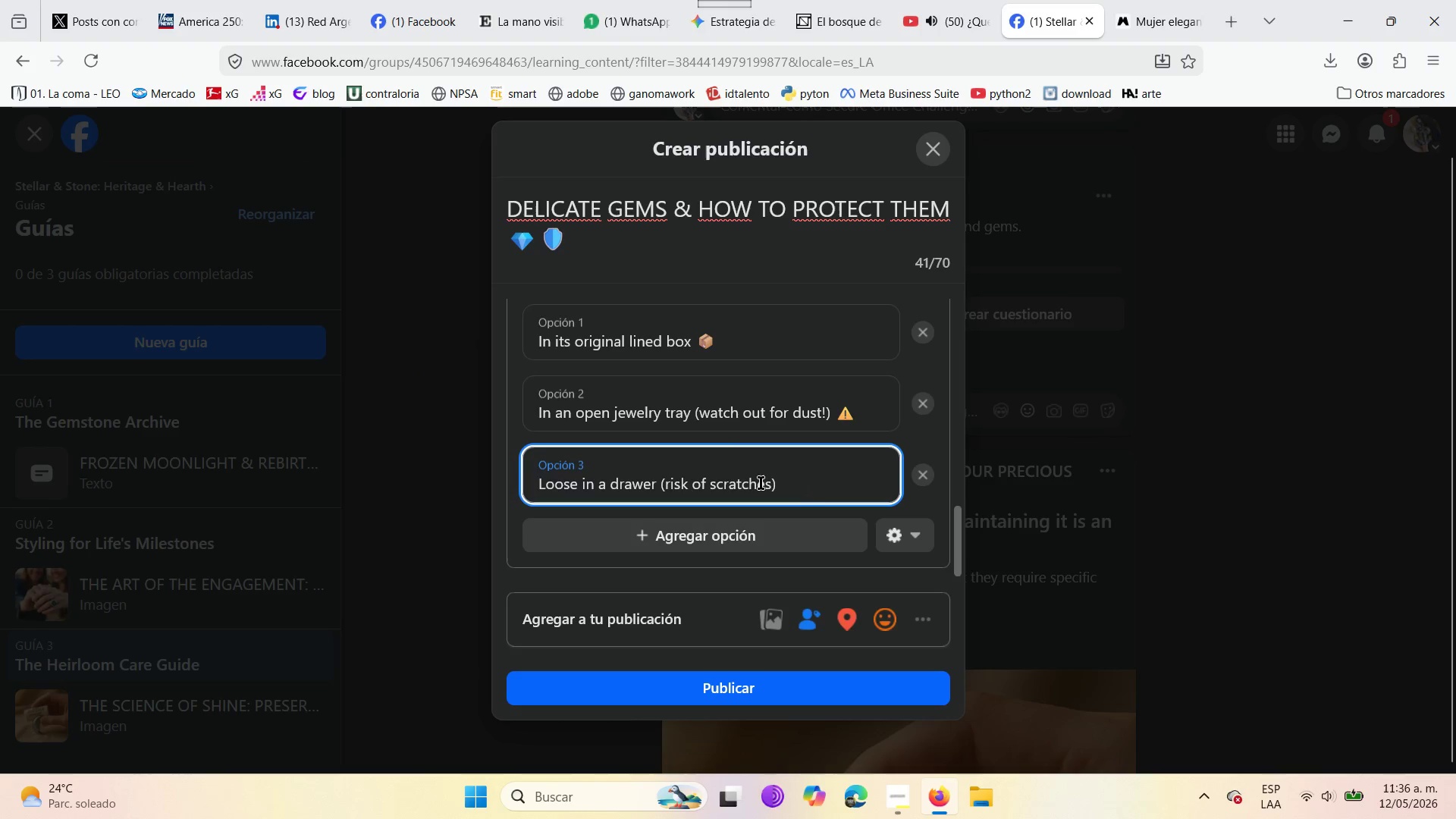 
key(Space)
 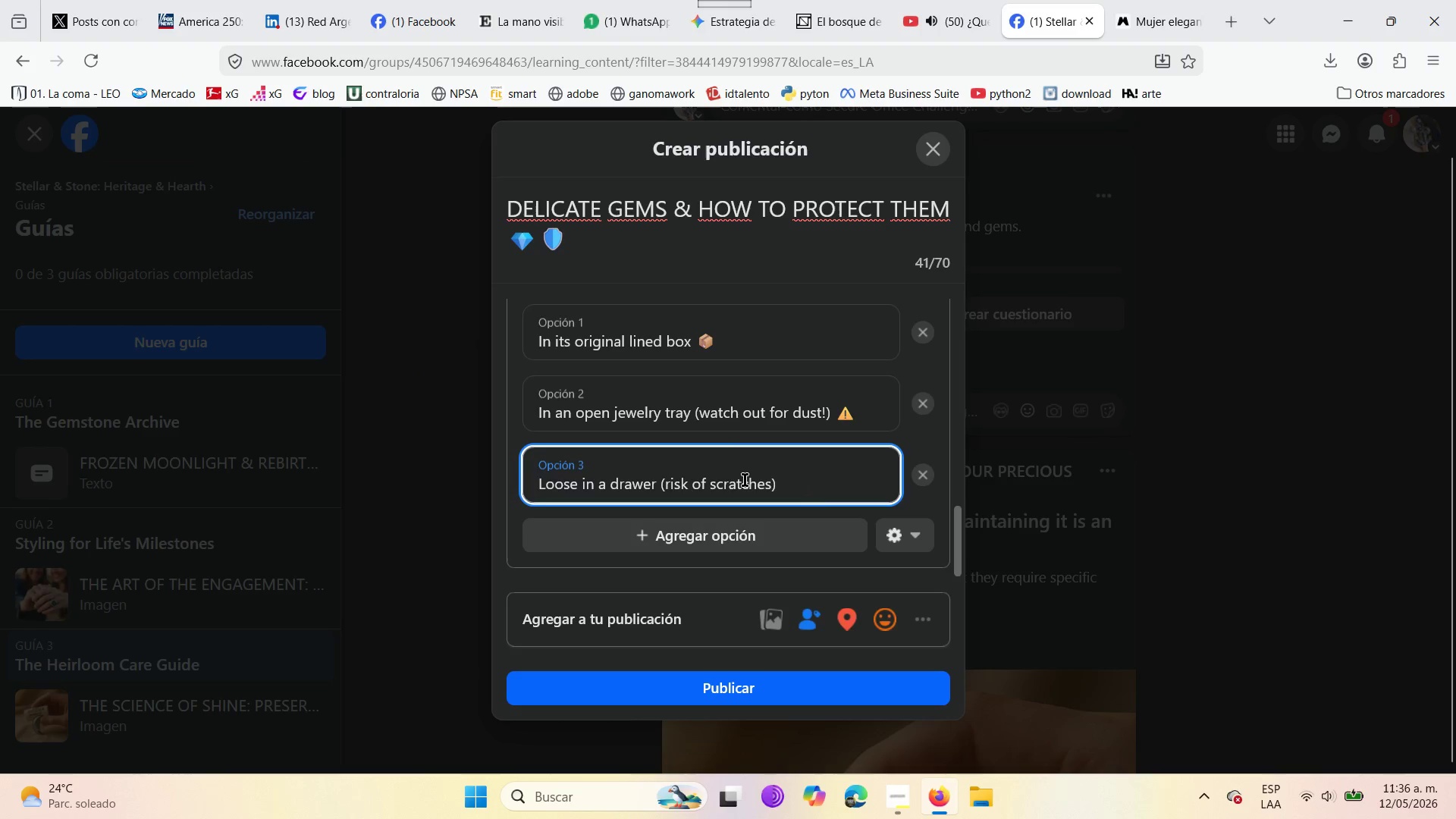 
scroll: coordinate [589, 353], scroll_direction: up, amount: 2.0
 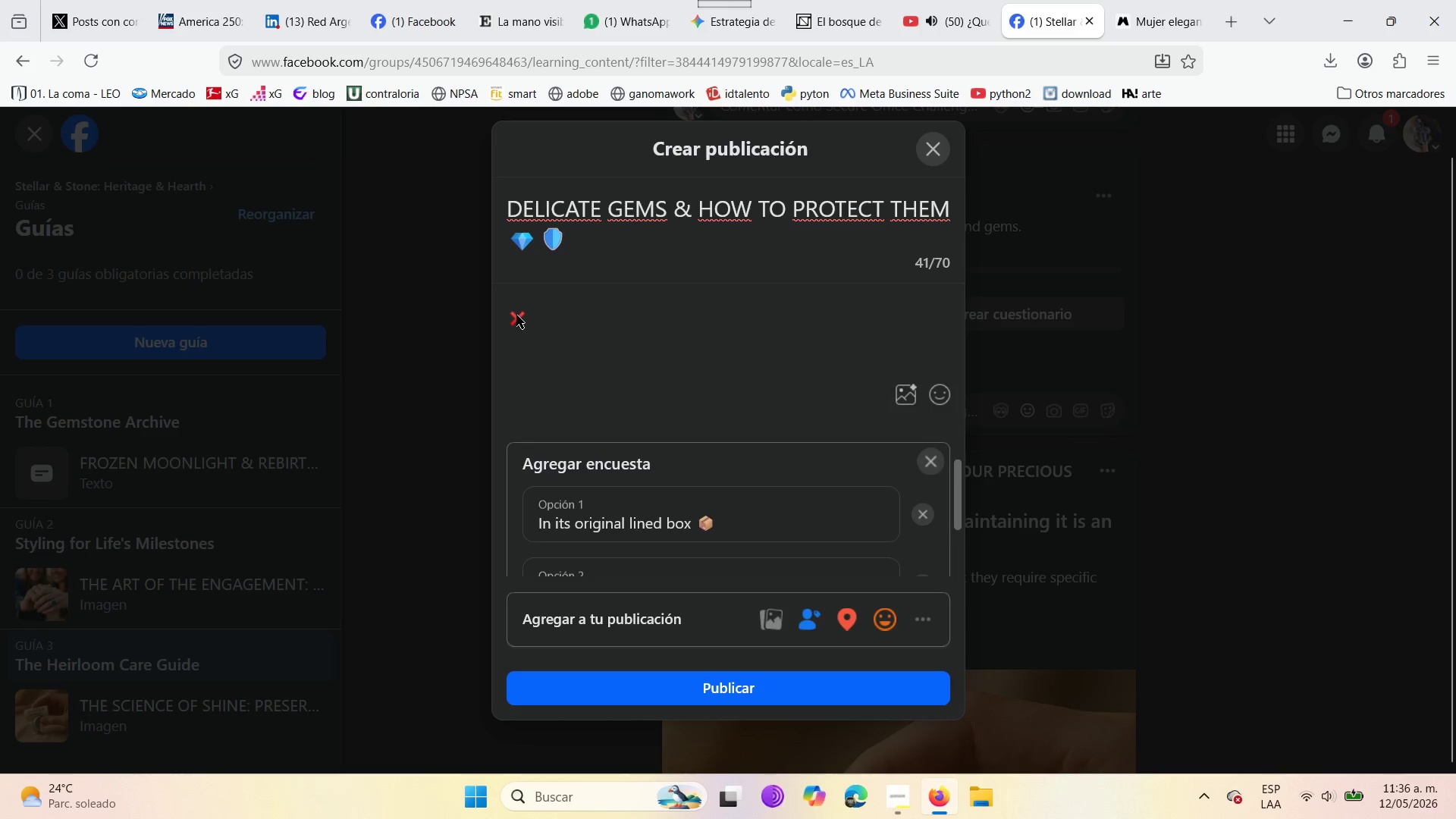 
left_click_drag(start_coordinate=[516, 315], to_coordinate=[526, 313])
 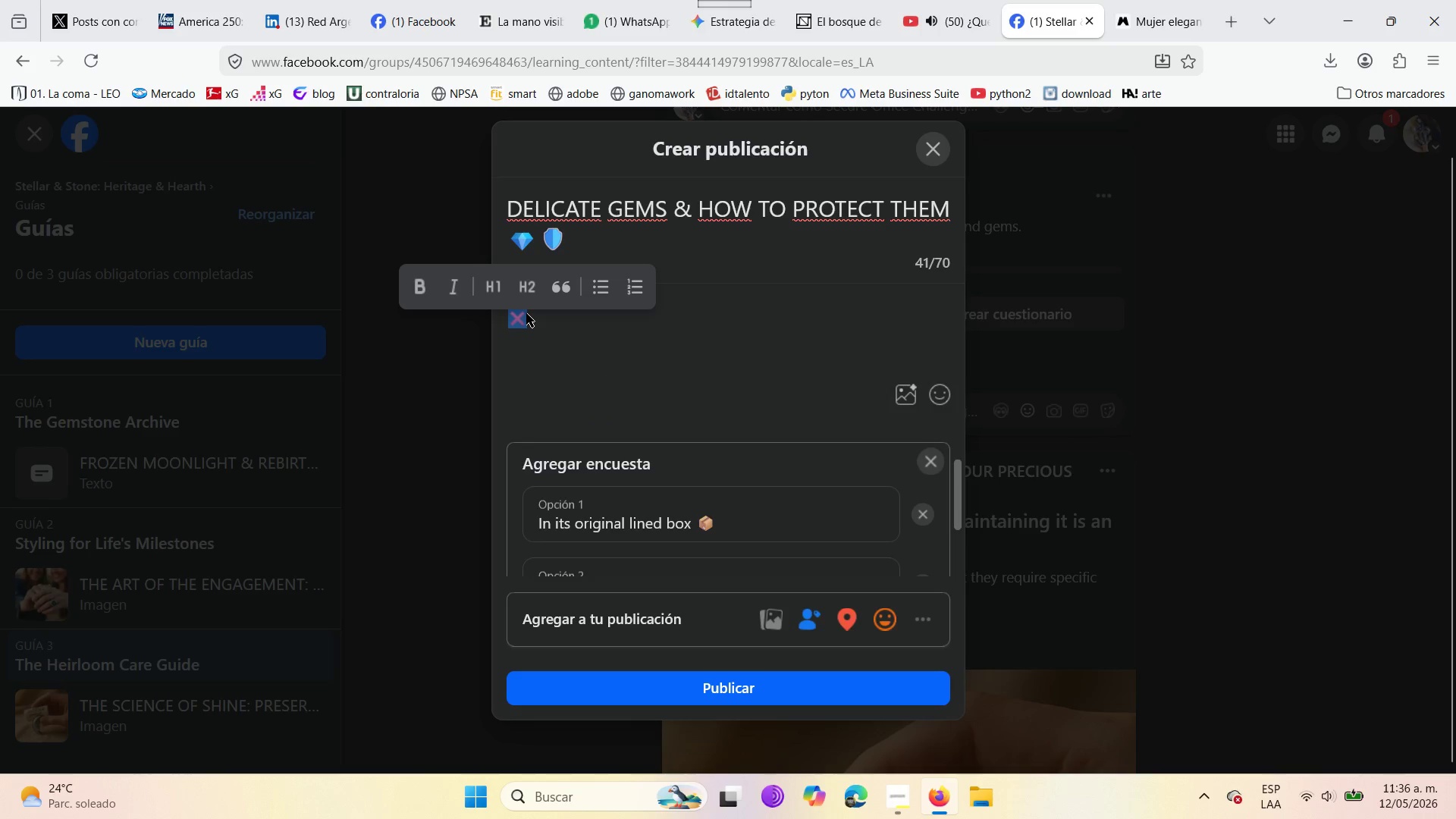 
key(Control+X)
 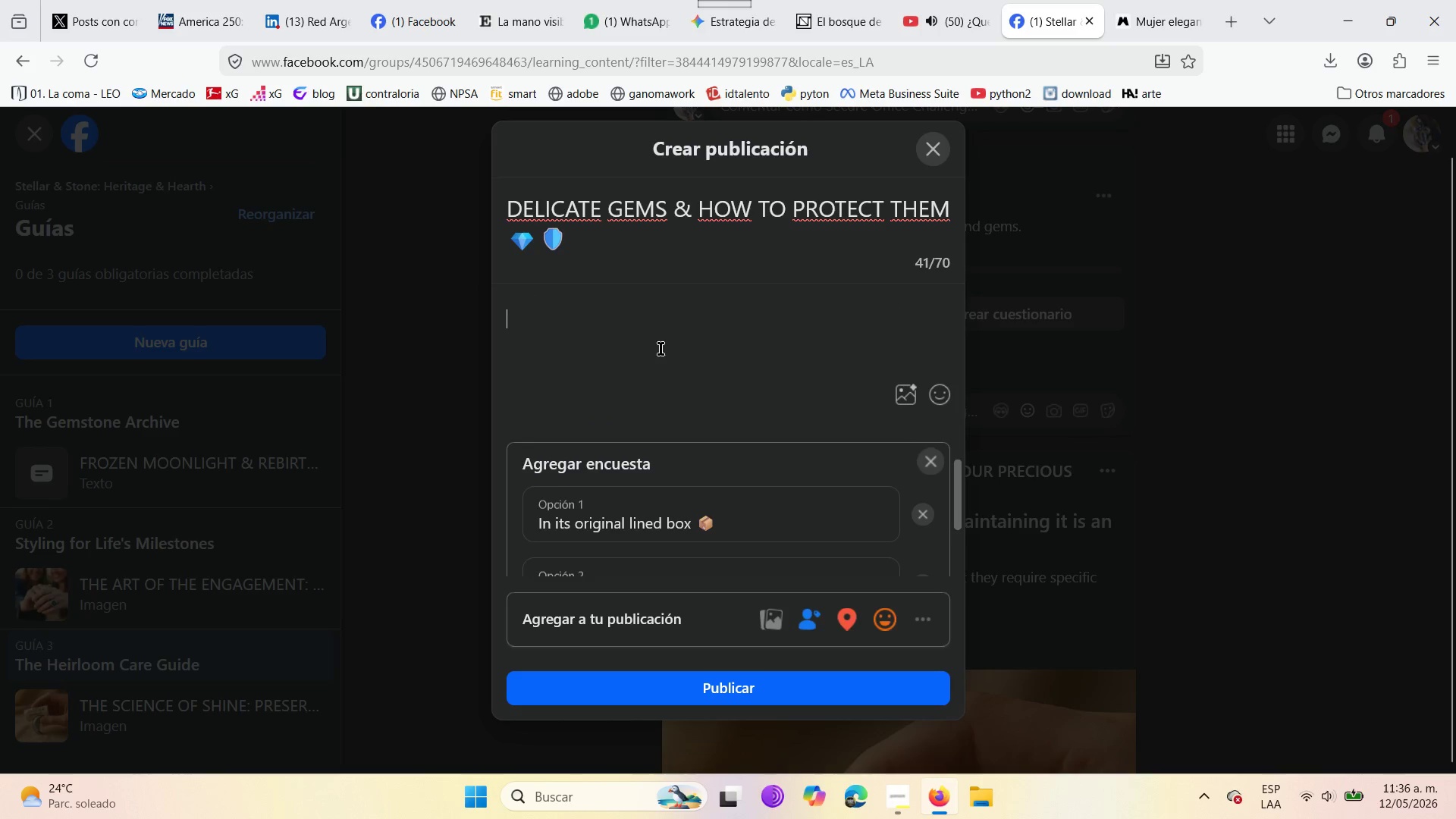 
scroll: coordinate [661, 349], scroll_direction: down, amount: 3.0
 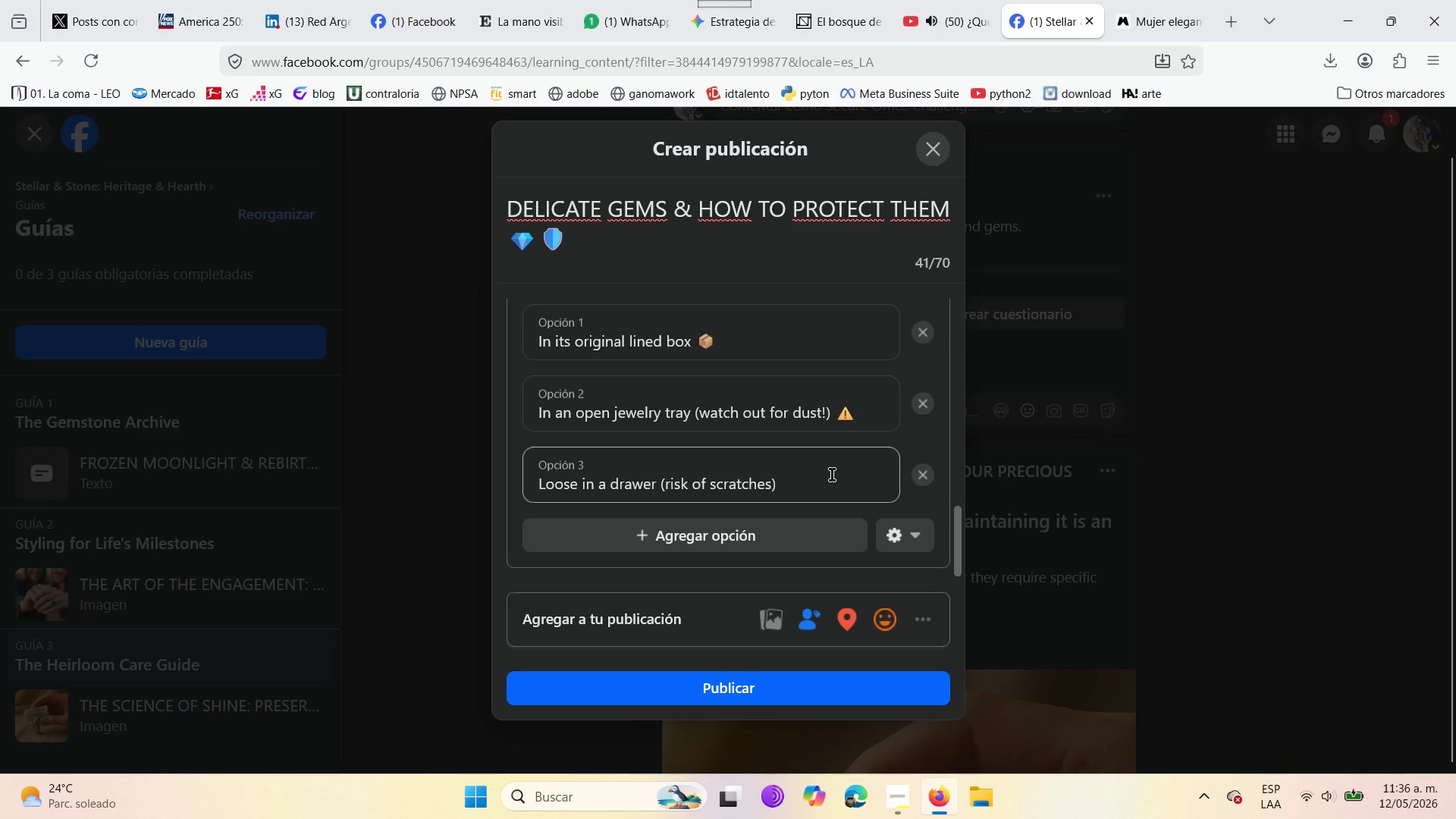 
left_click([832, 475])
 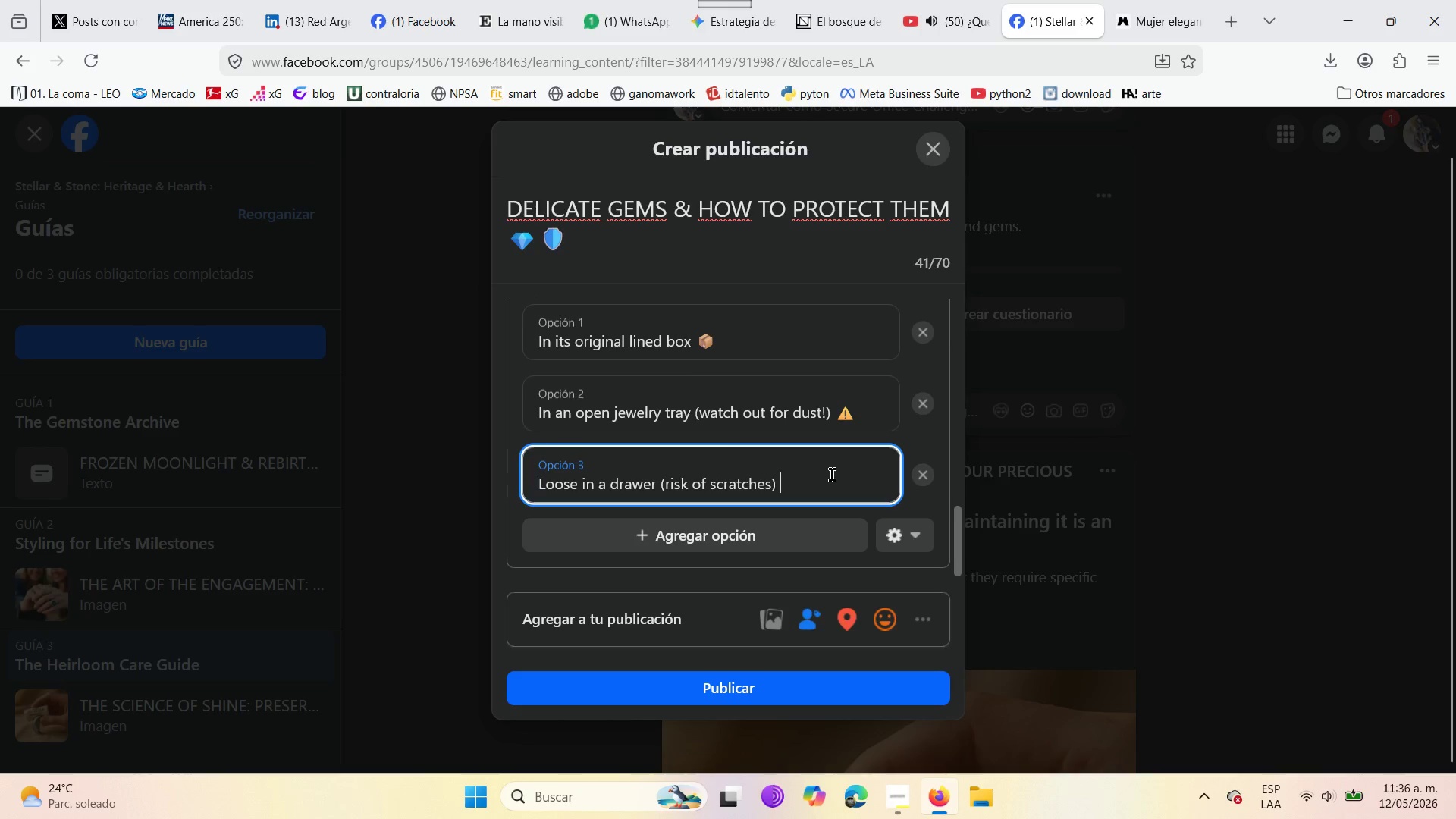 
key(Control+V)
 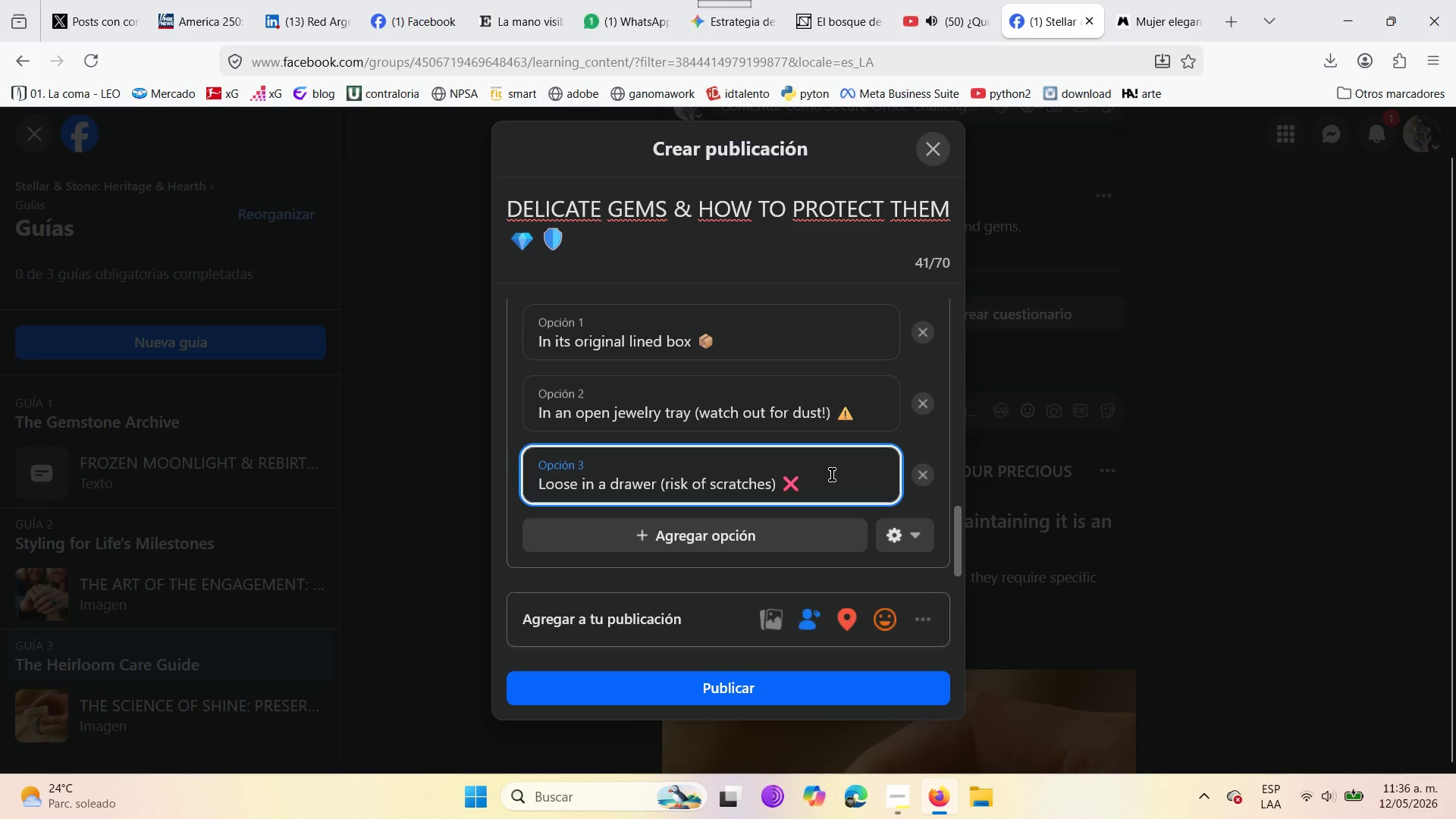 
scroll: coordinate [832, 475], scroll_direction: down, amount: 3.0
 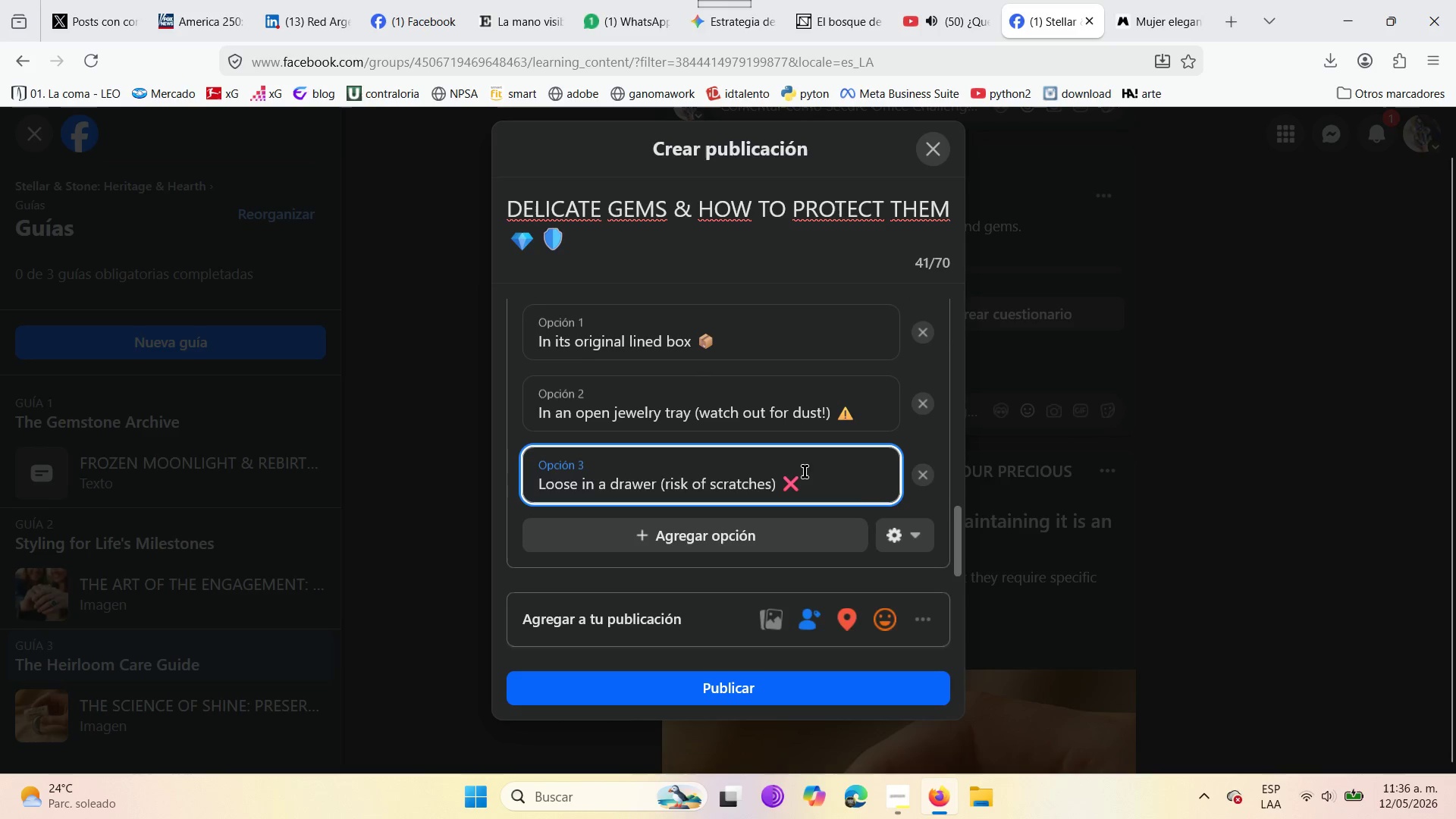 
scroll: coordinate [783, 420], scroll_direction: up, amount: 3.0
 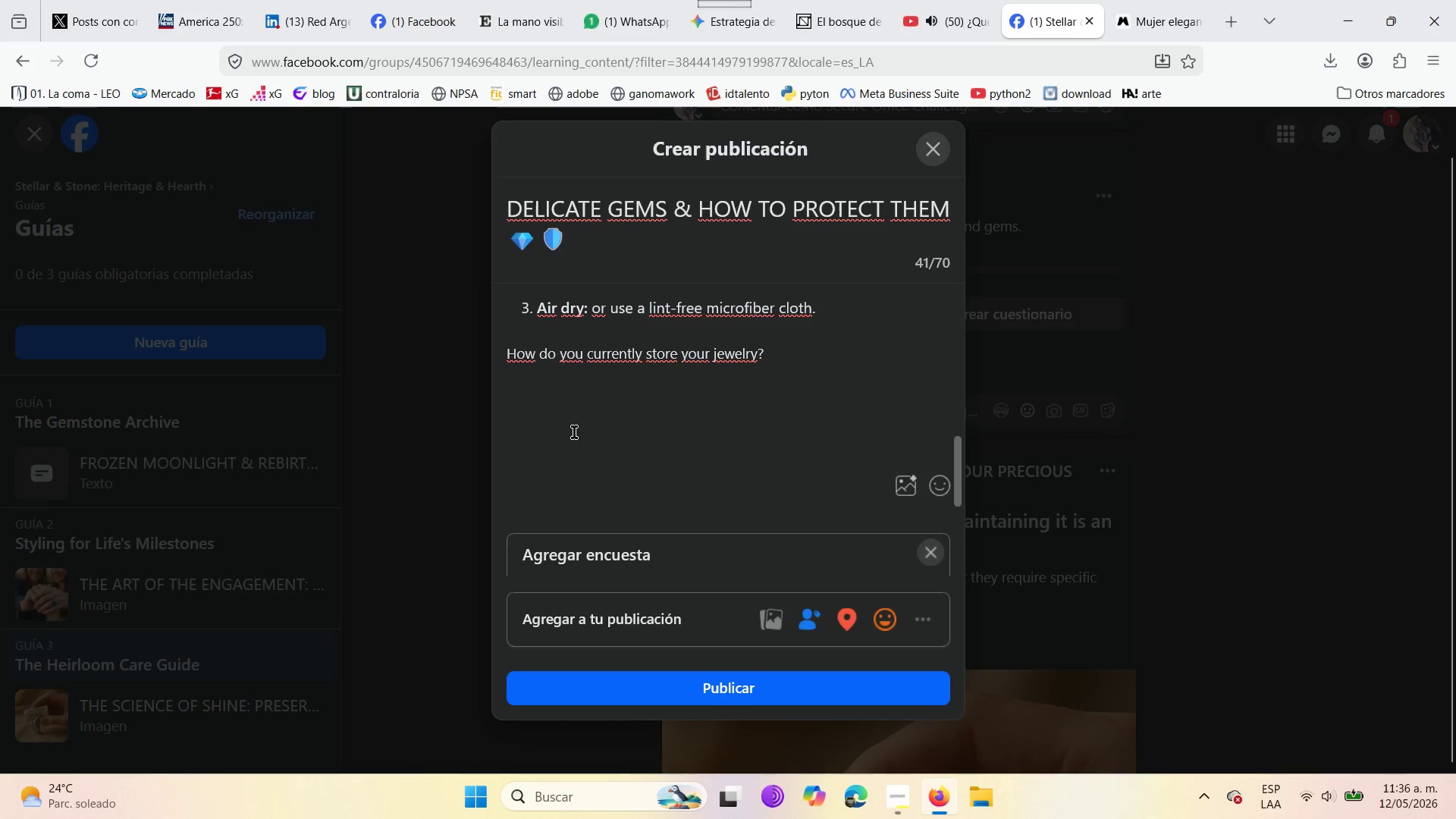 
left_click([535, 422])
 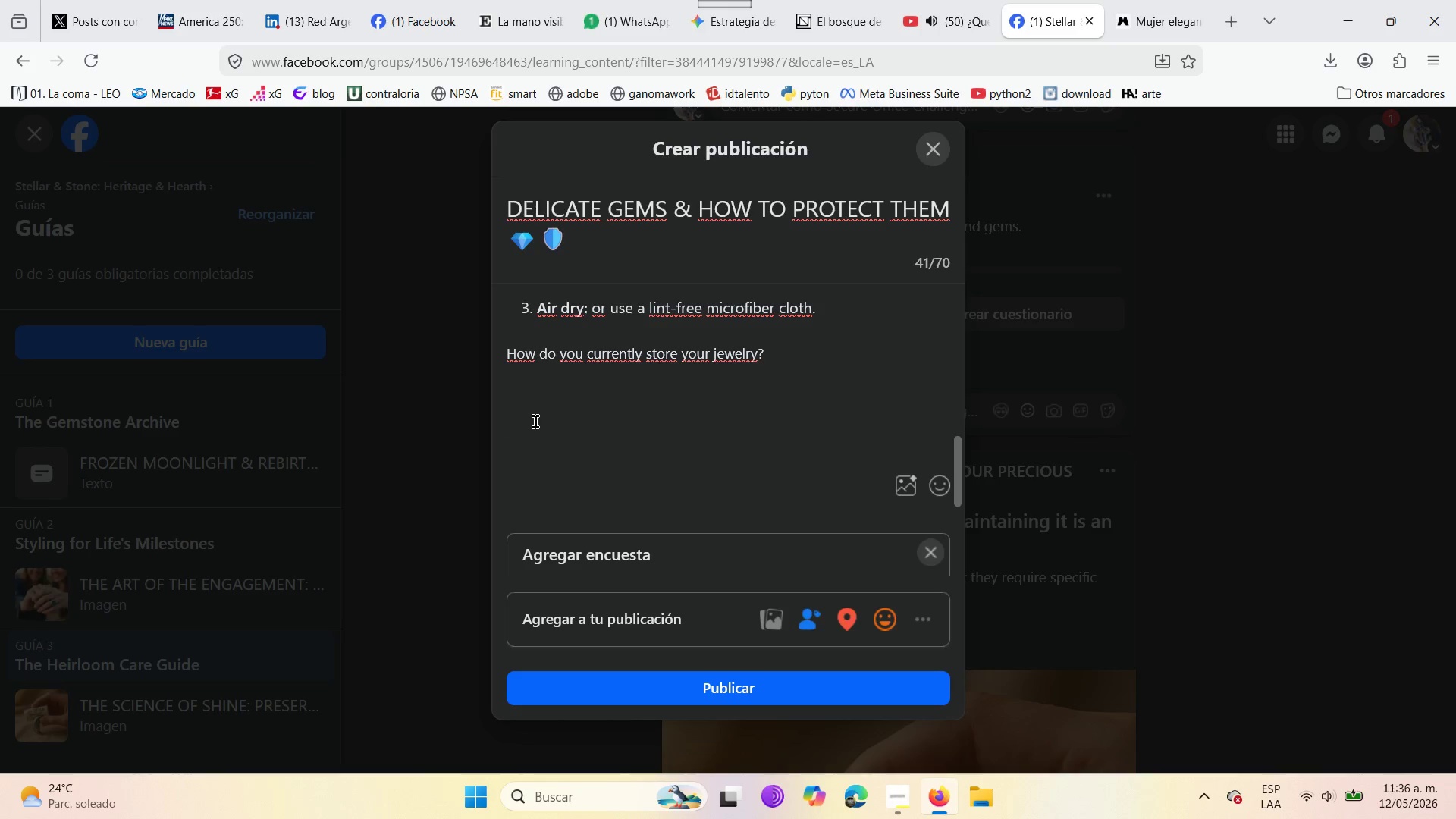 
wait(9.06)
 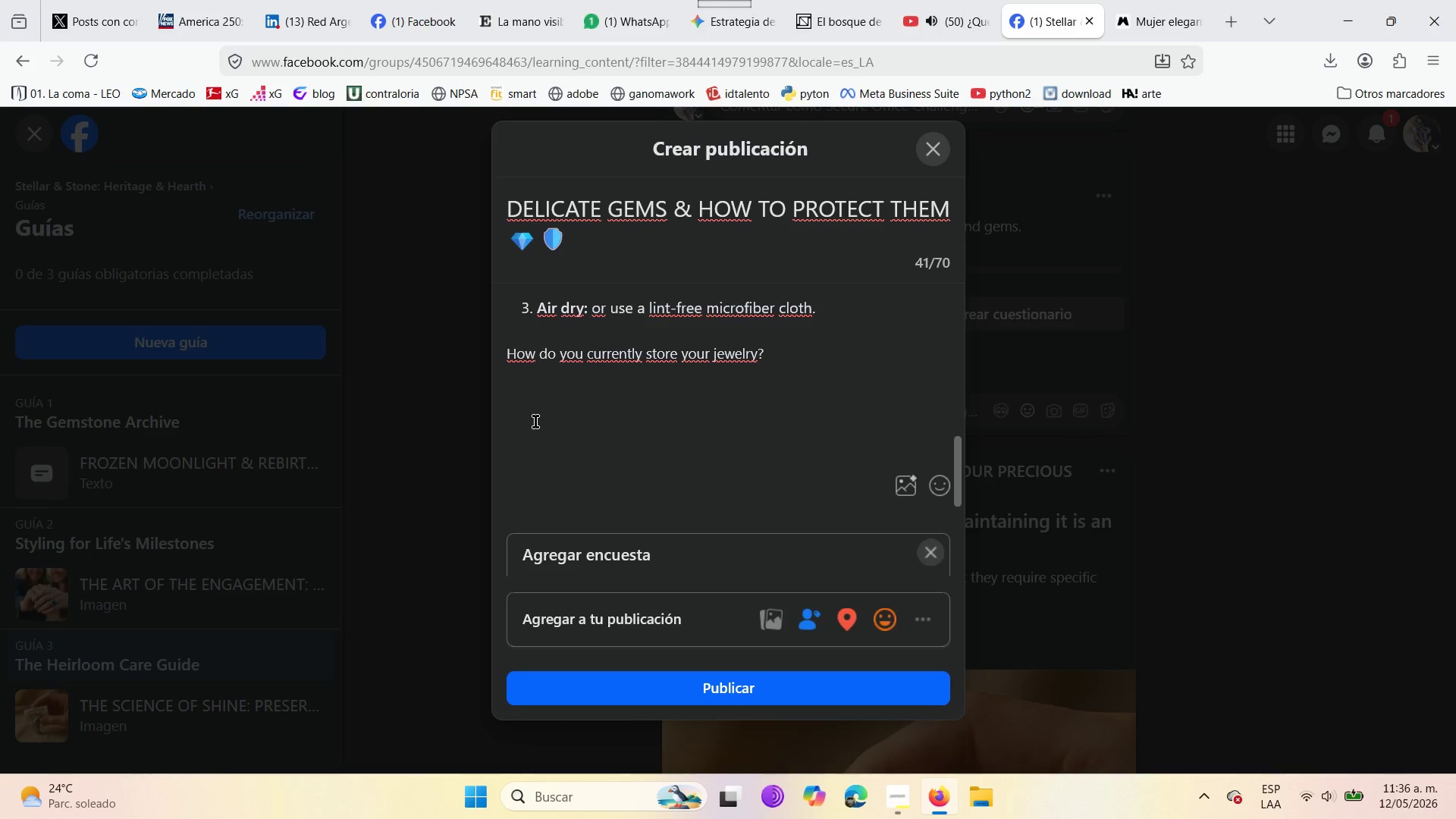 
type(Have )
 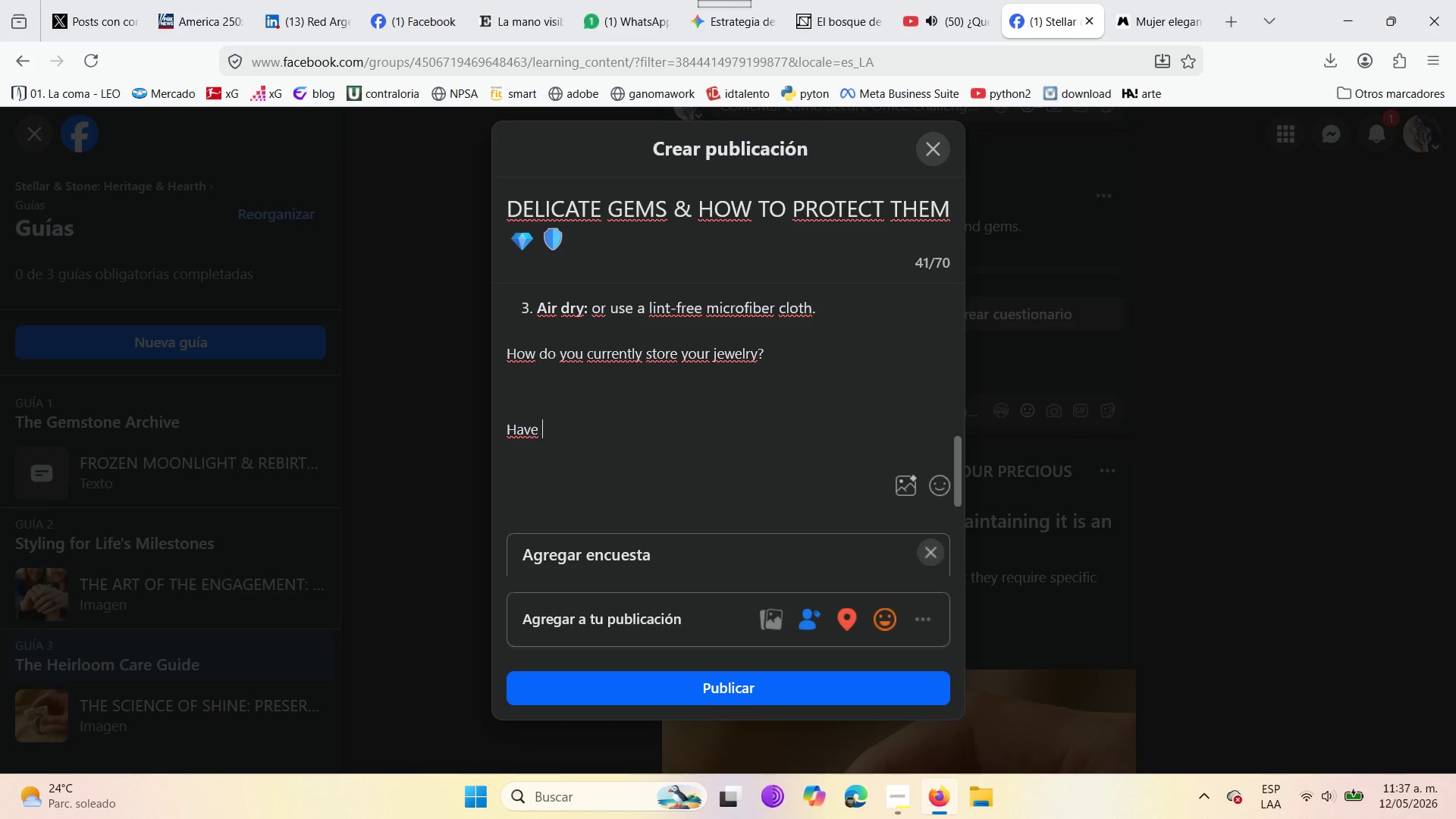 
type(a specific gem )
 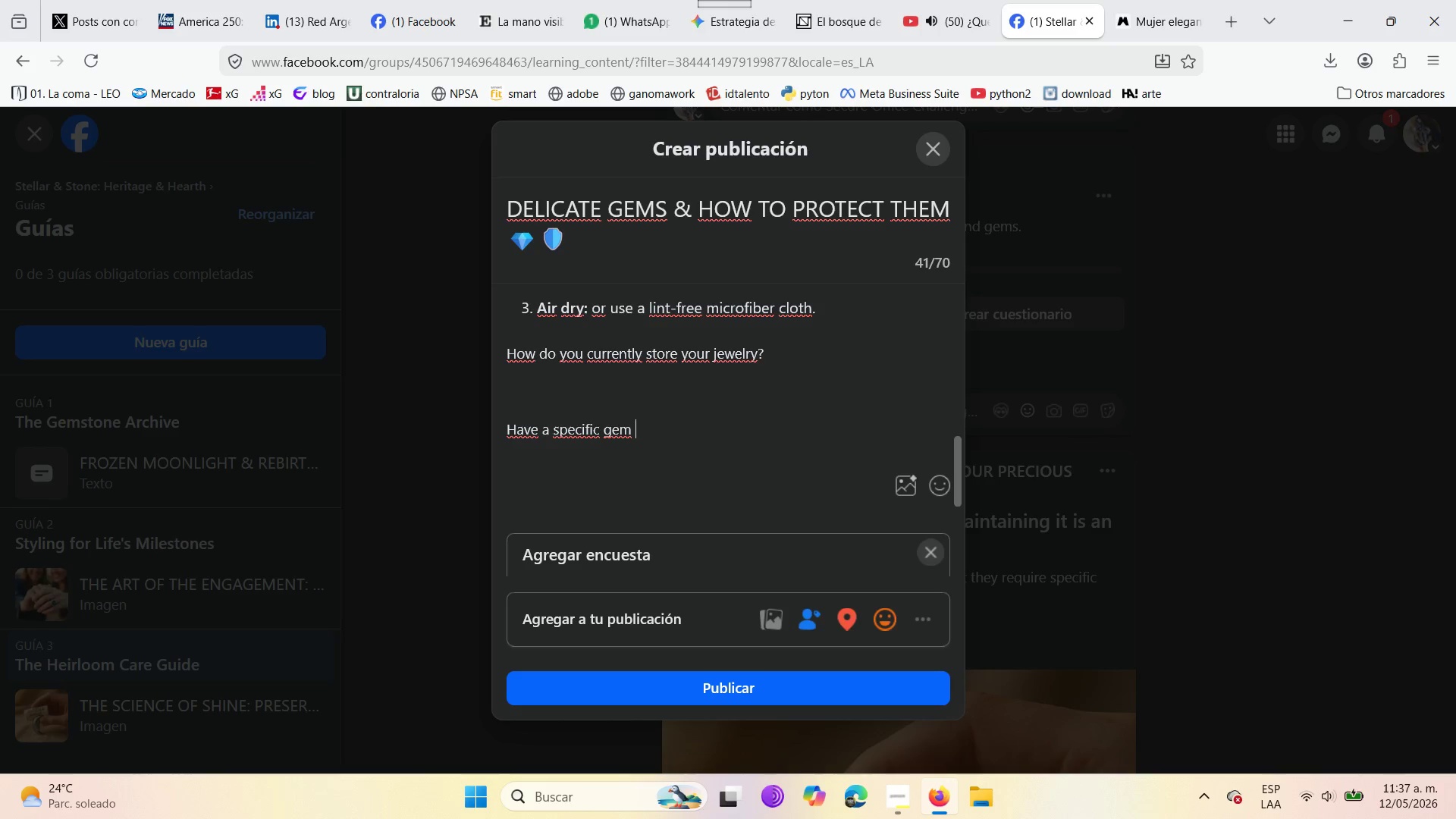 
type(and don[t know )
key(Backspace)
type( how to clean it{ PO)
key(Backspace)
type(ost your question in the )
 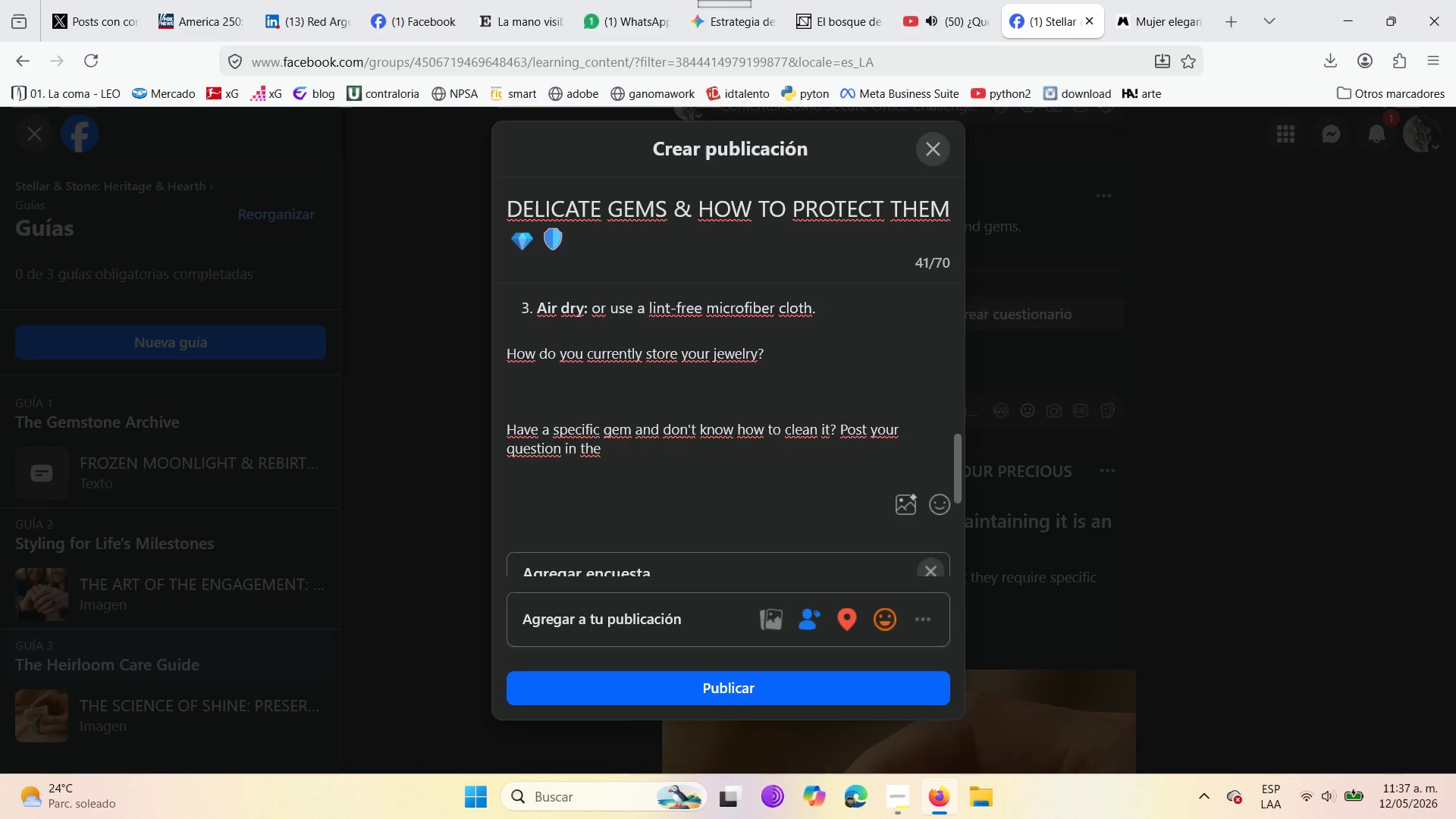 
type(Q^A section below )
 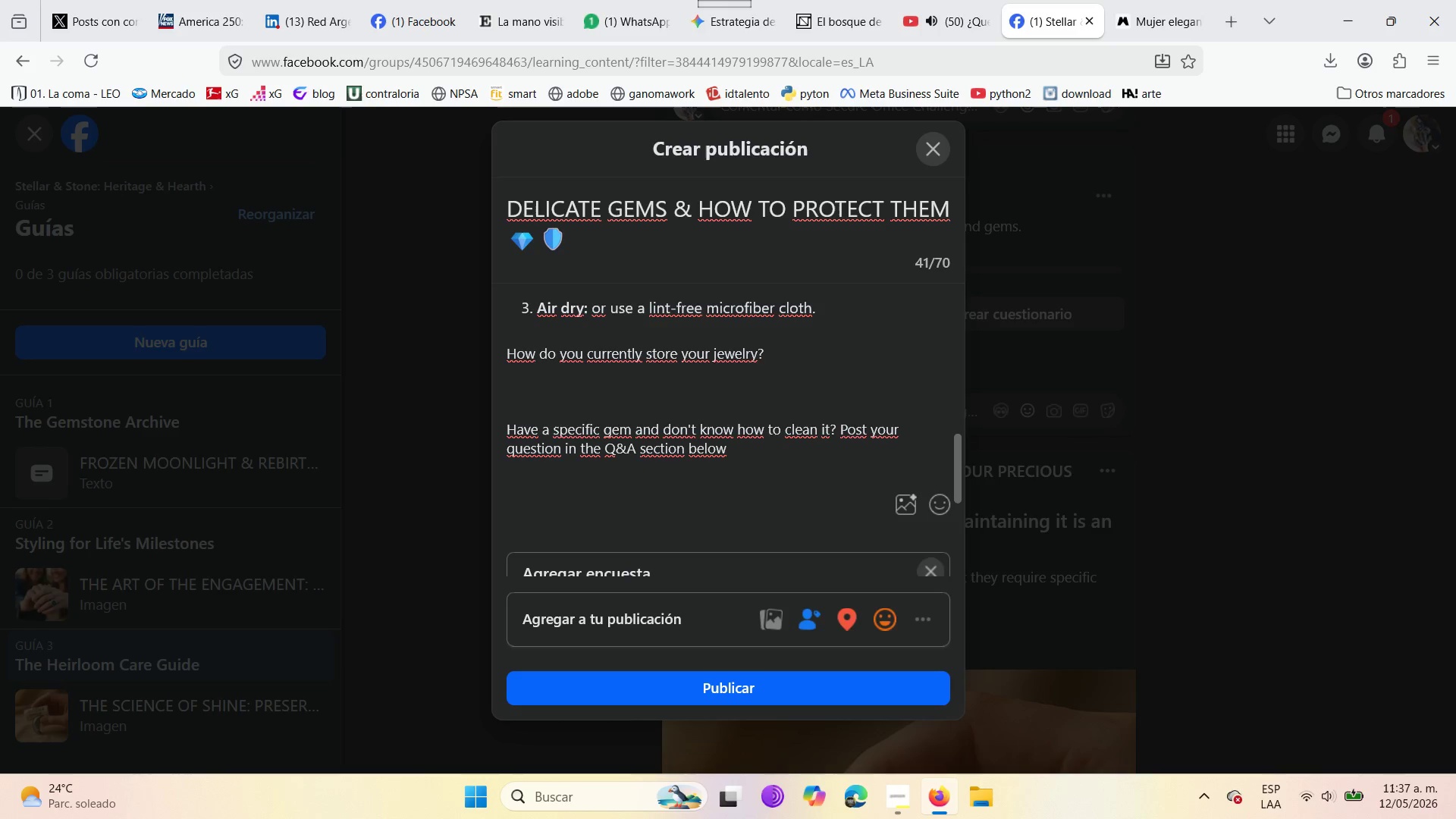 
type(and our gemologist will ans)
 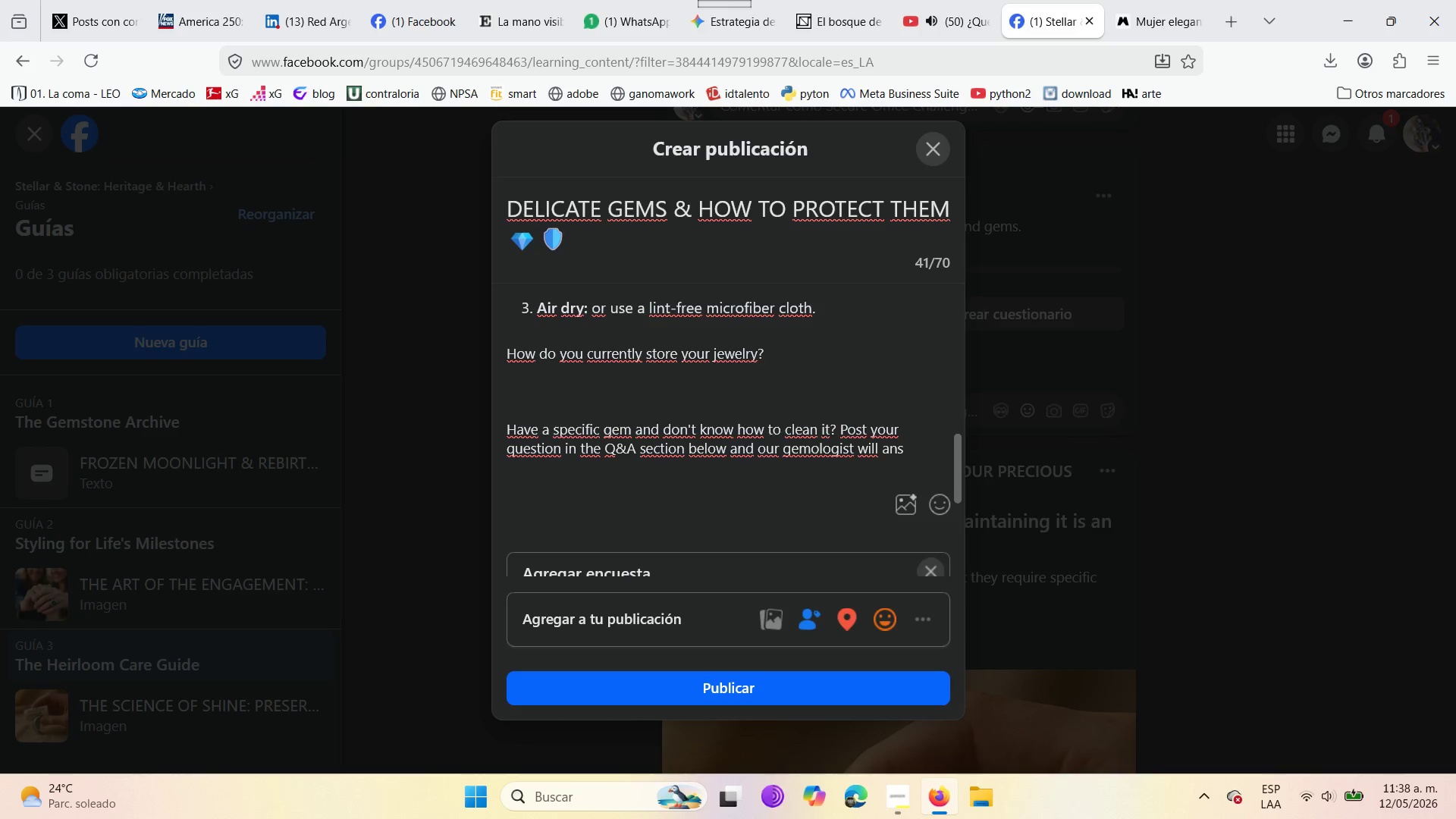 
type(wer you! )
 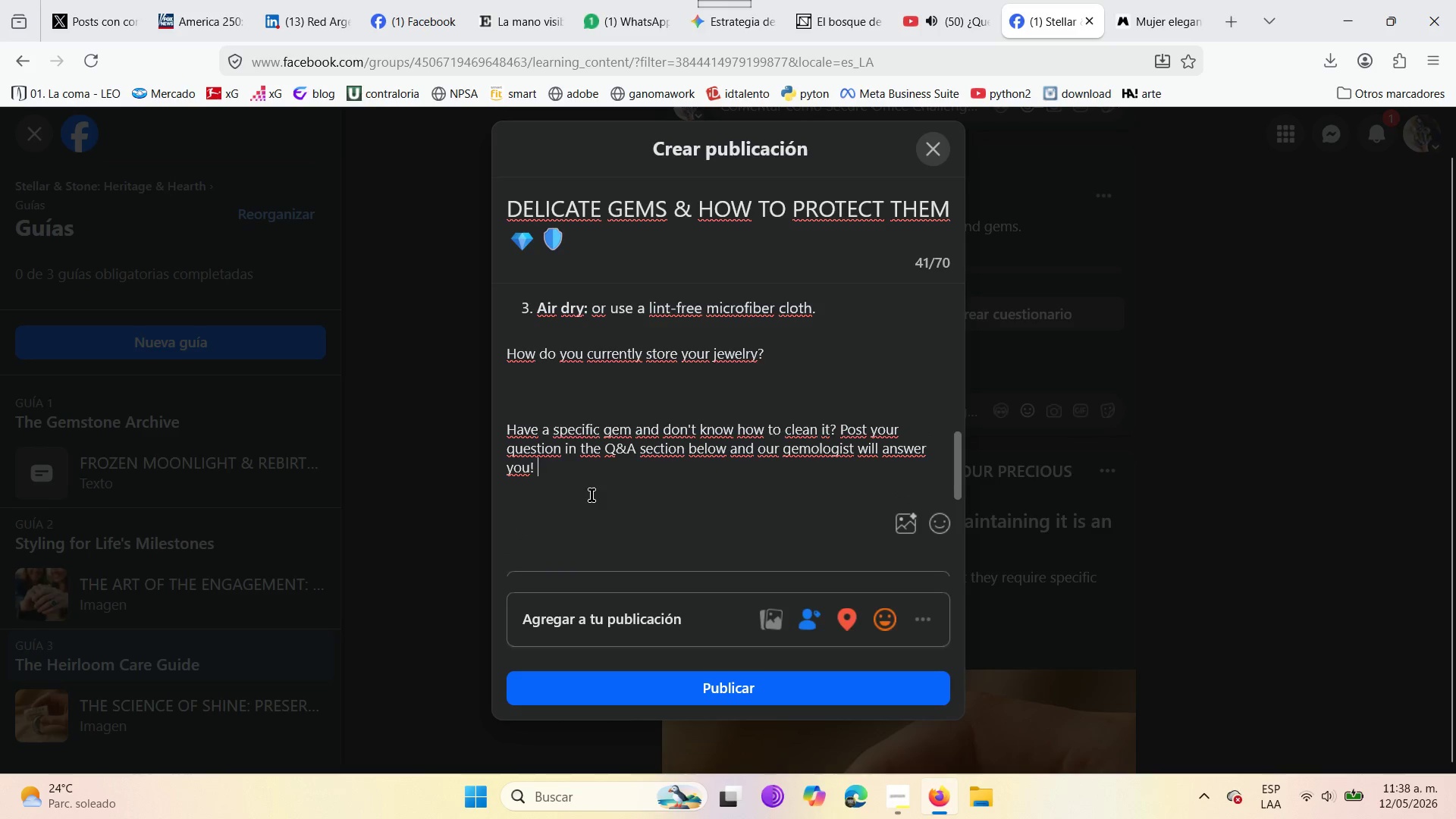 
wait(8.72)
 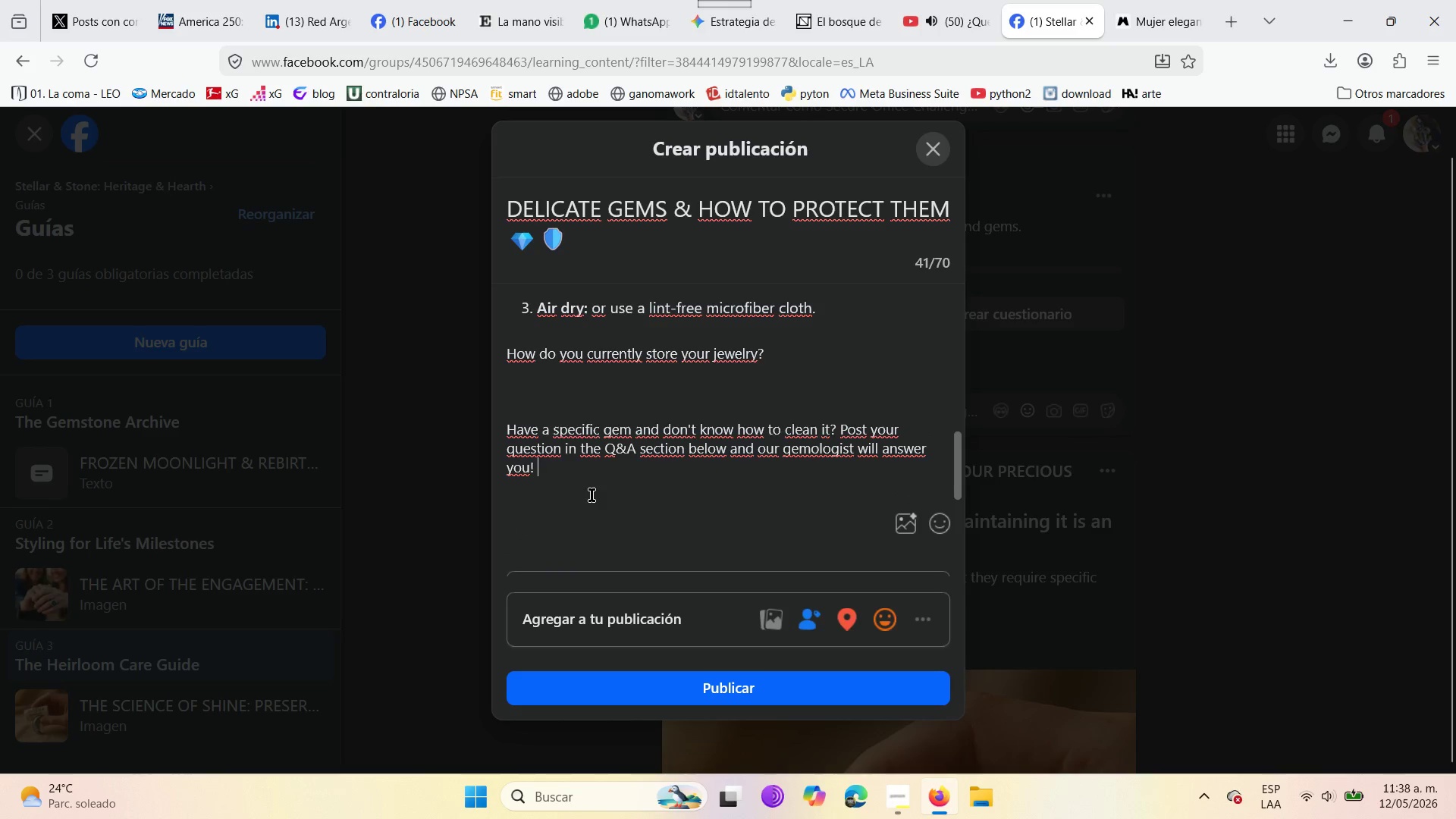 
left_click([841, 431])
 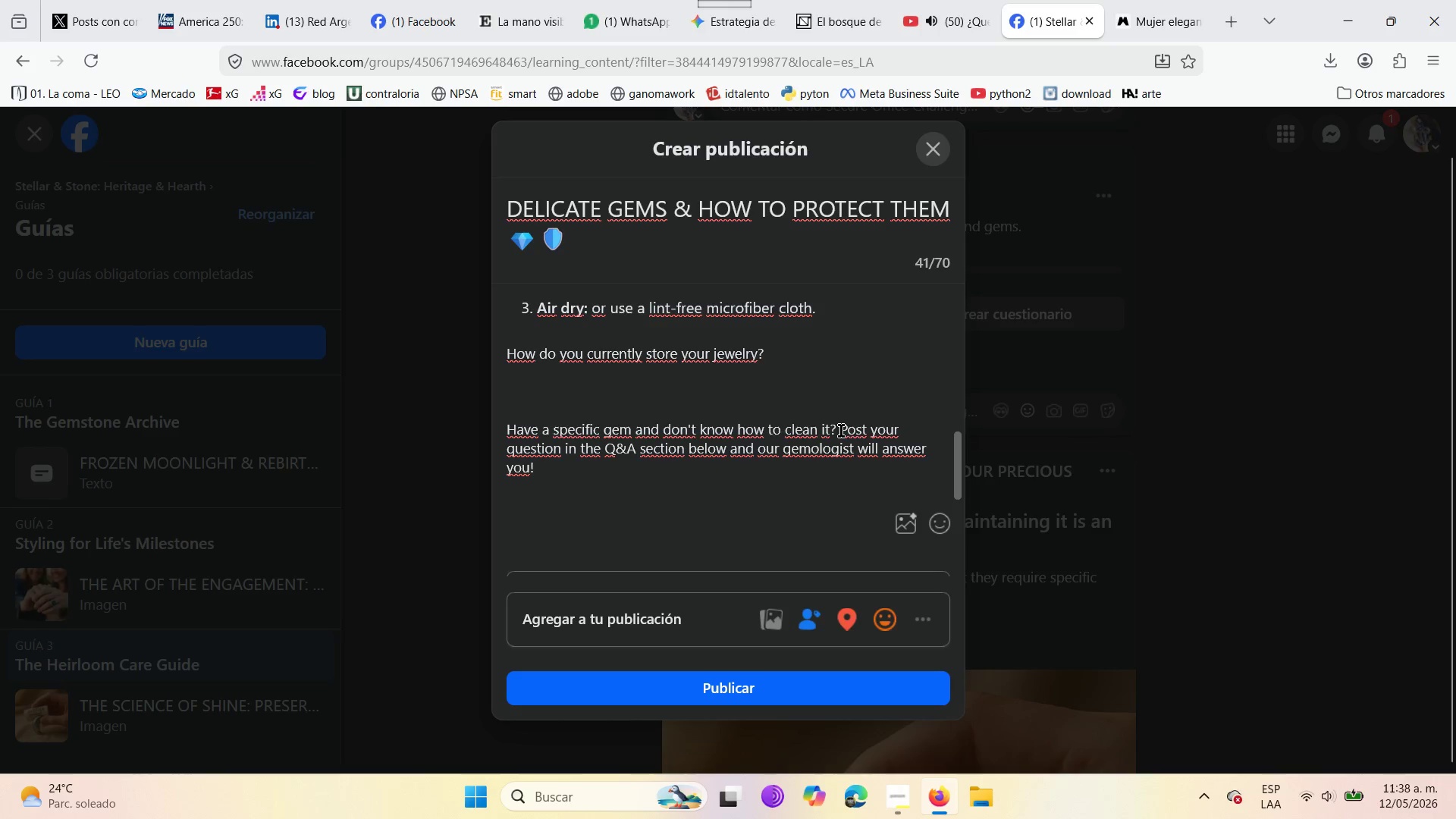 
key(Space)
 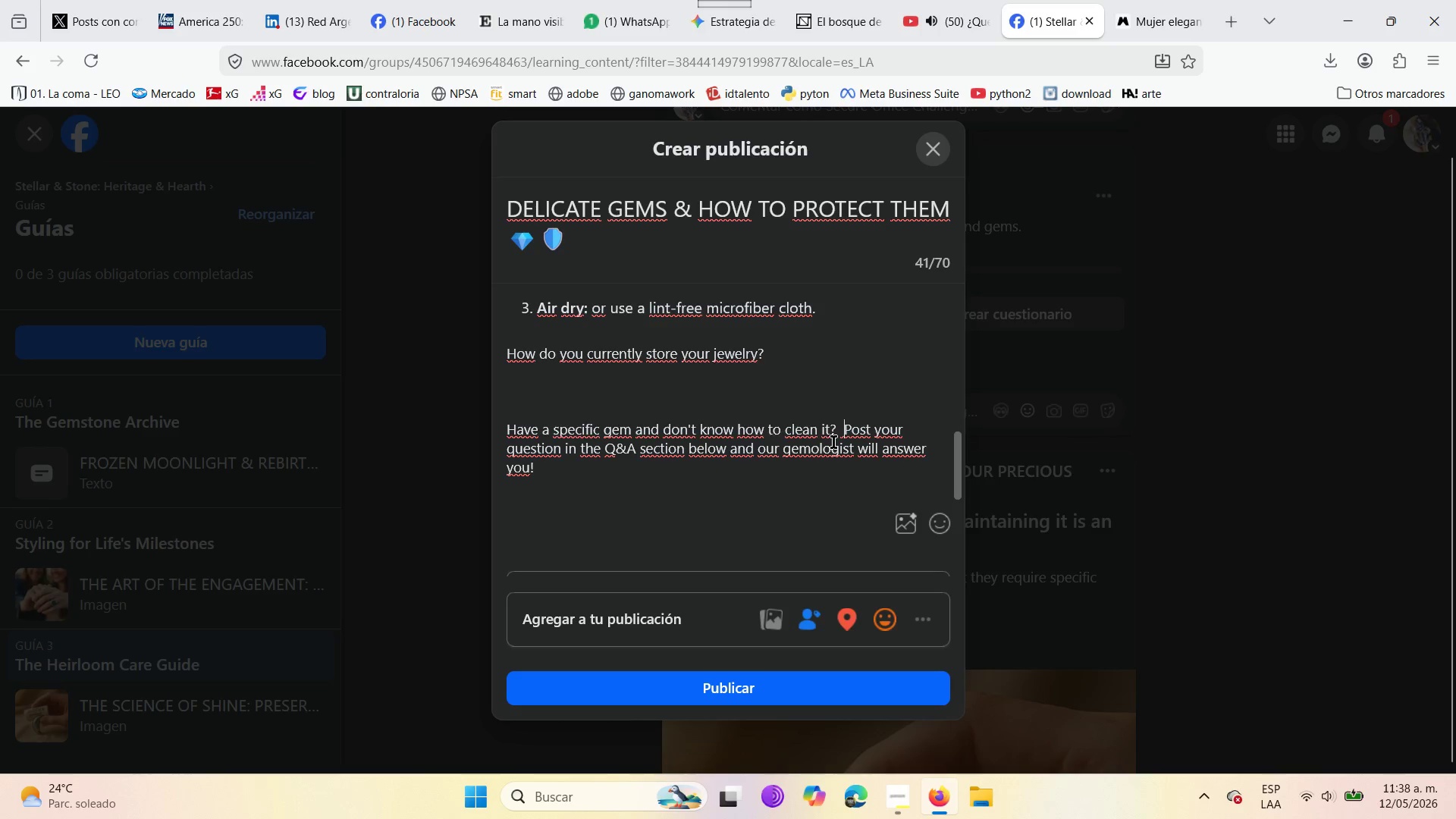 
left_click_drag(start_coordinate=[844, 428], to_coordinate=[635, 448])
 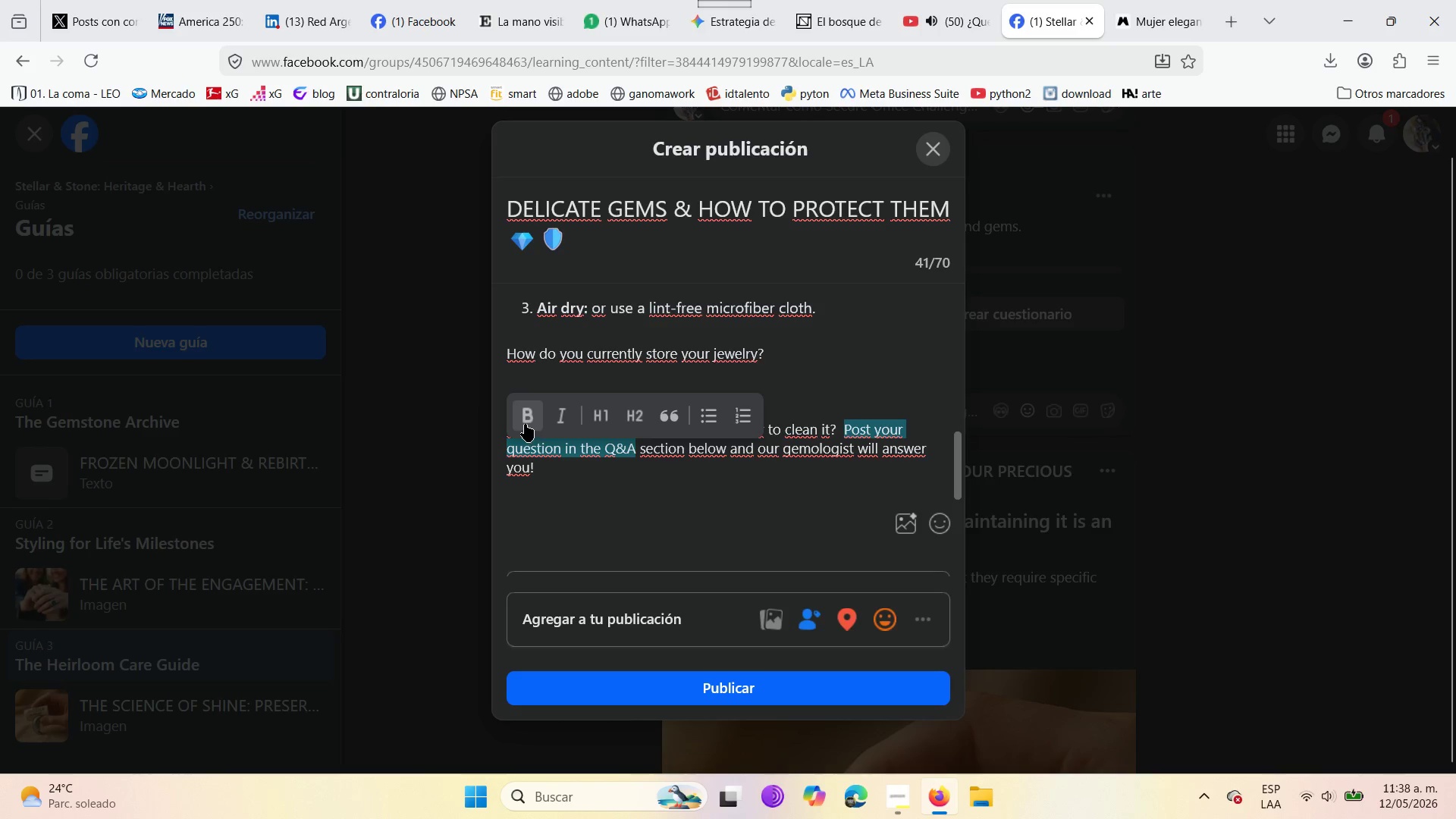 
left_click([524, 422])
 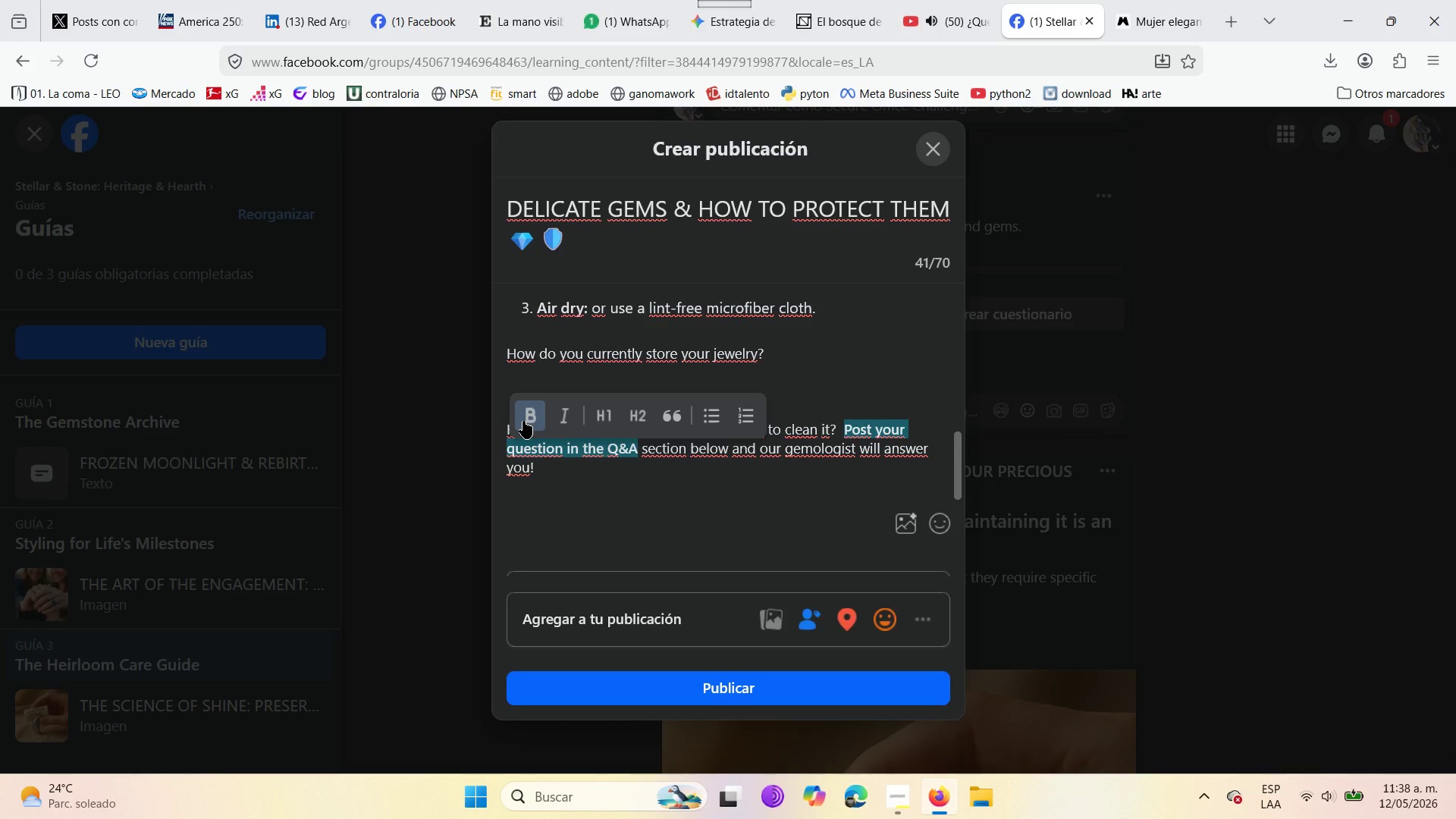 
wait(13.83)
 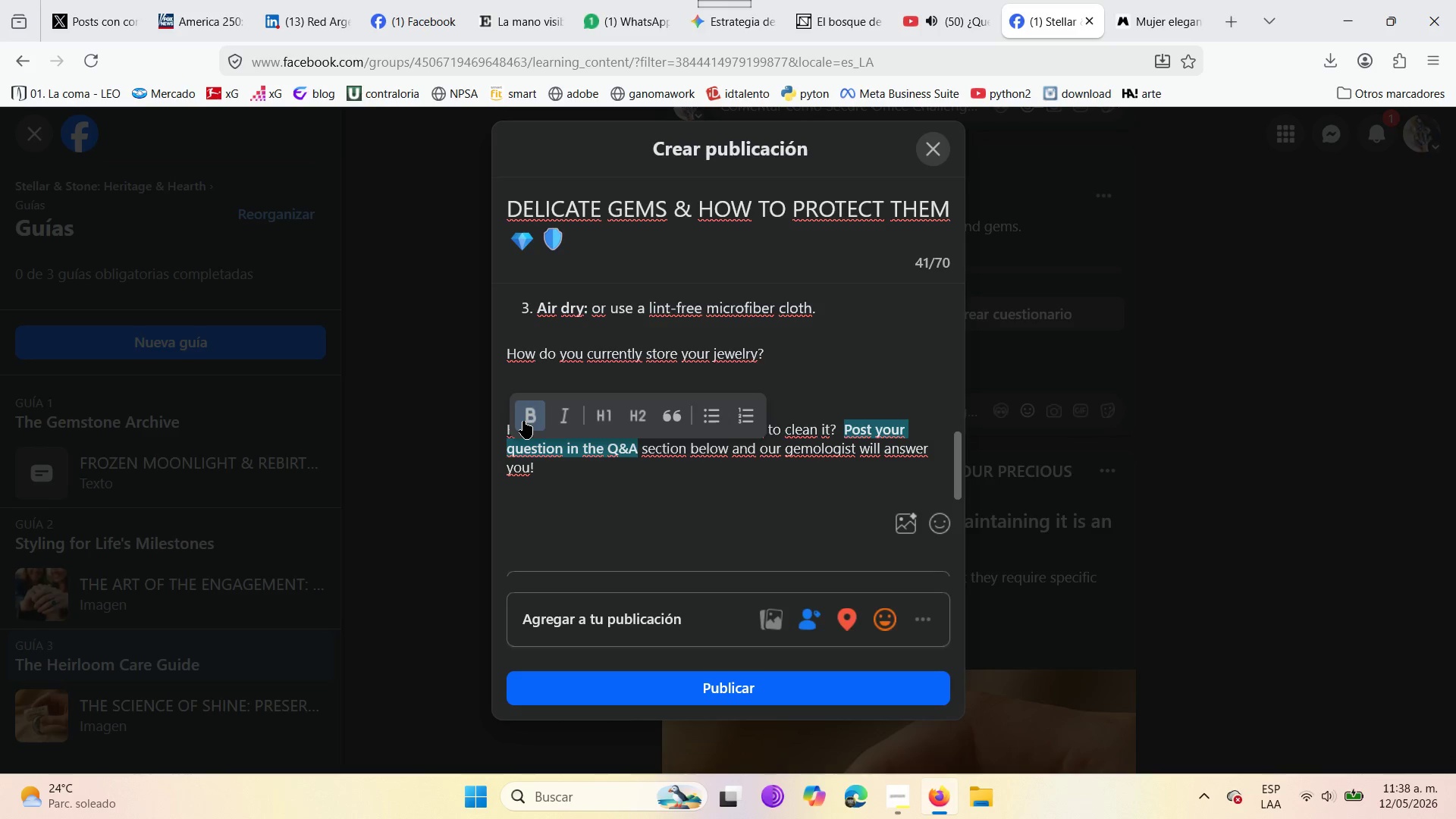 
left_click([774, 519])
 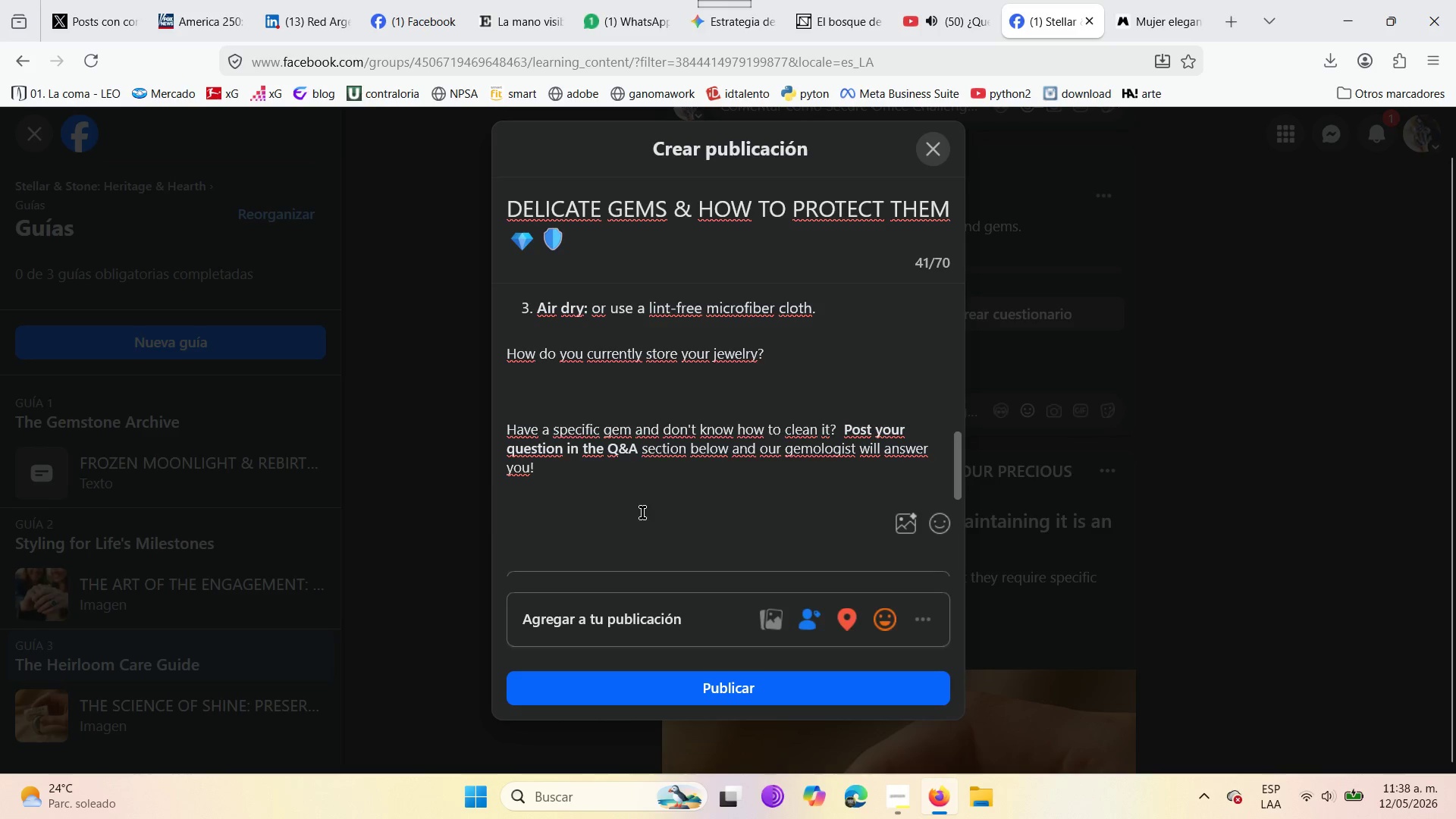 
scroll: coordinate [640, 497], scroll_direction: down, amount: 4.0
 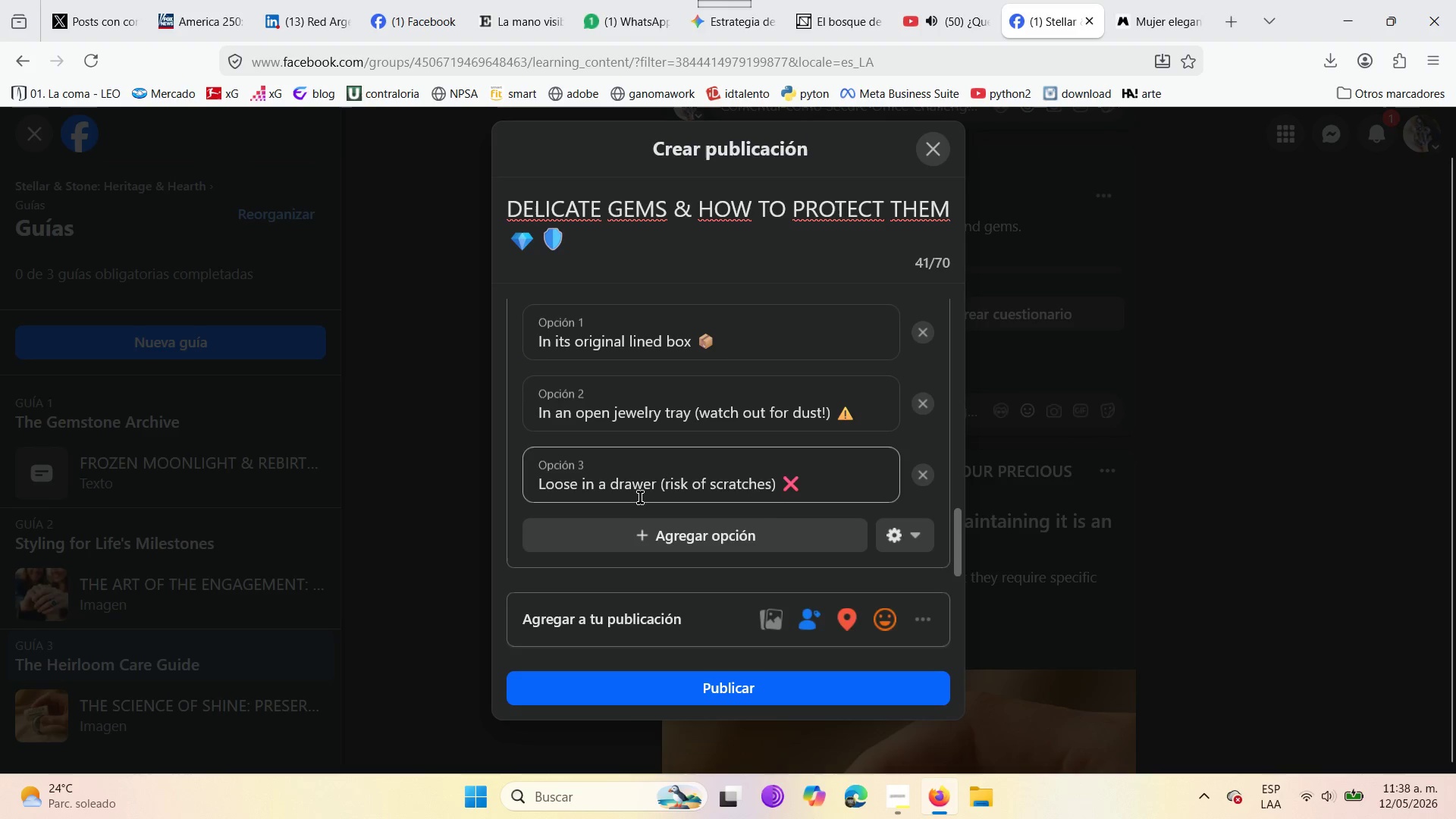 
scroll: coordinate [640, 497], scroll_direction: up, amount: 6.0
 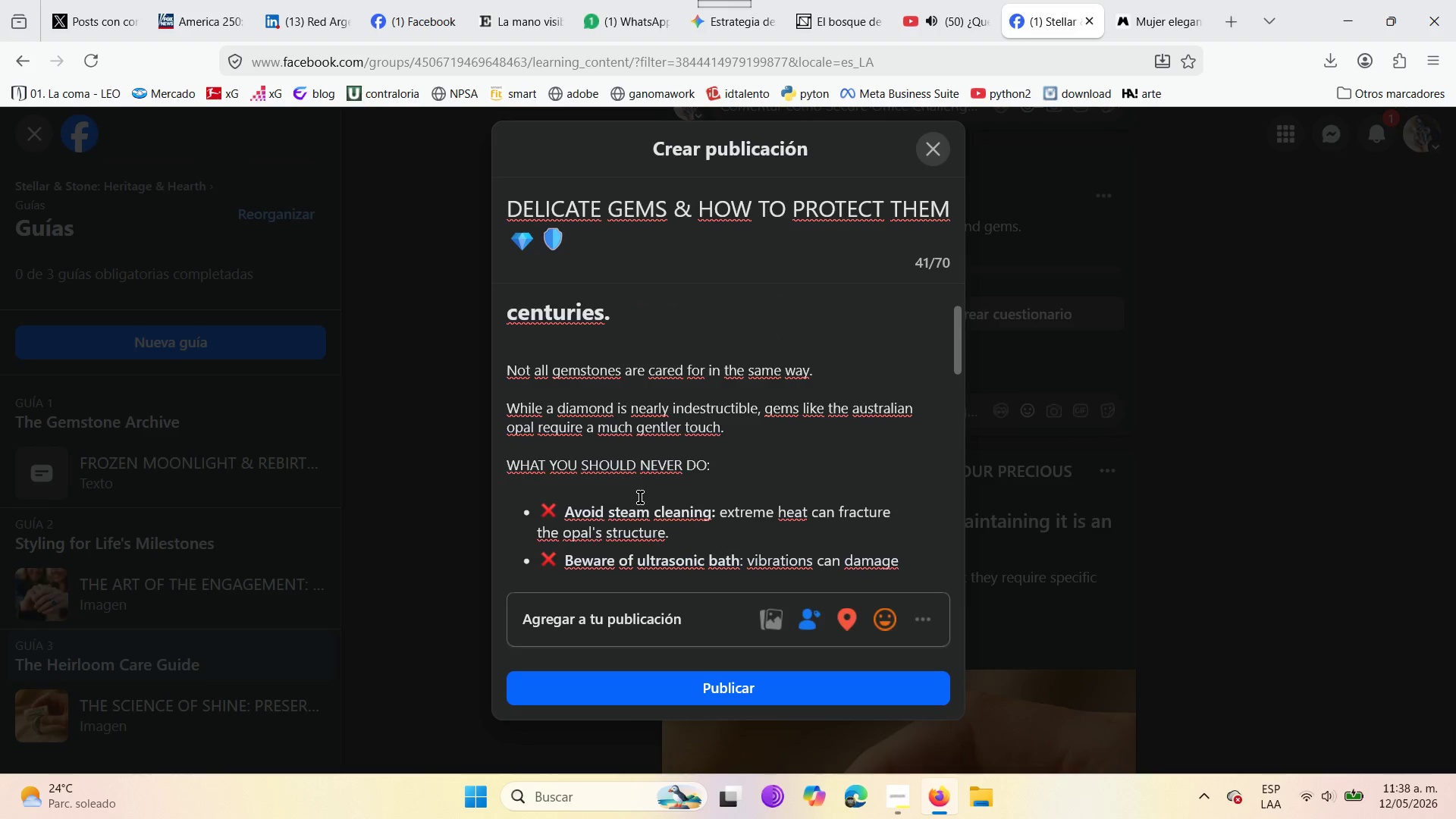 
scroll: coordinate [640, 497], scroll_direction: down, amount: 5.0
 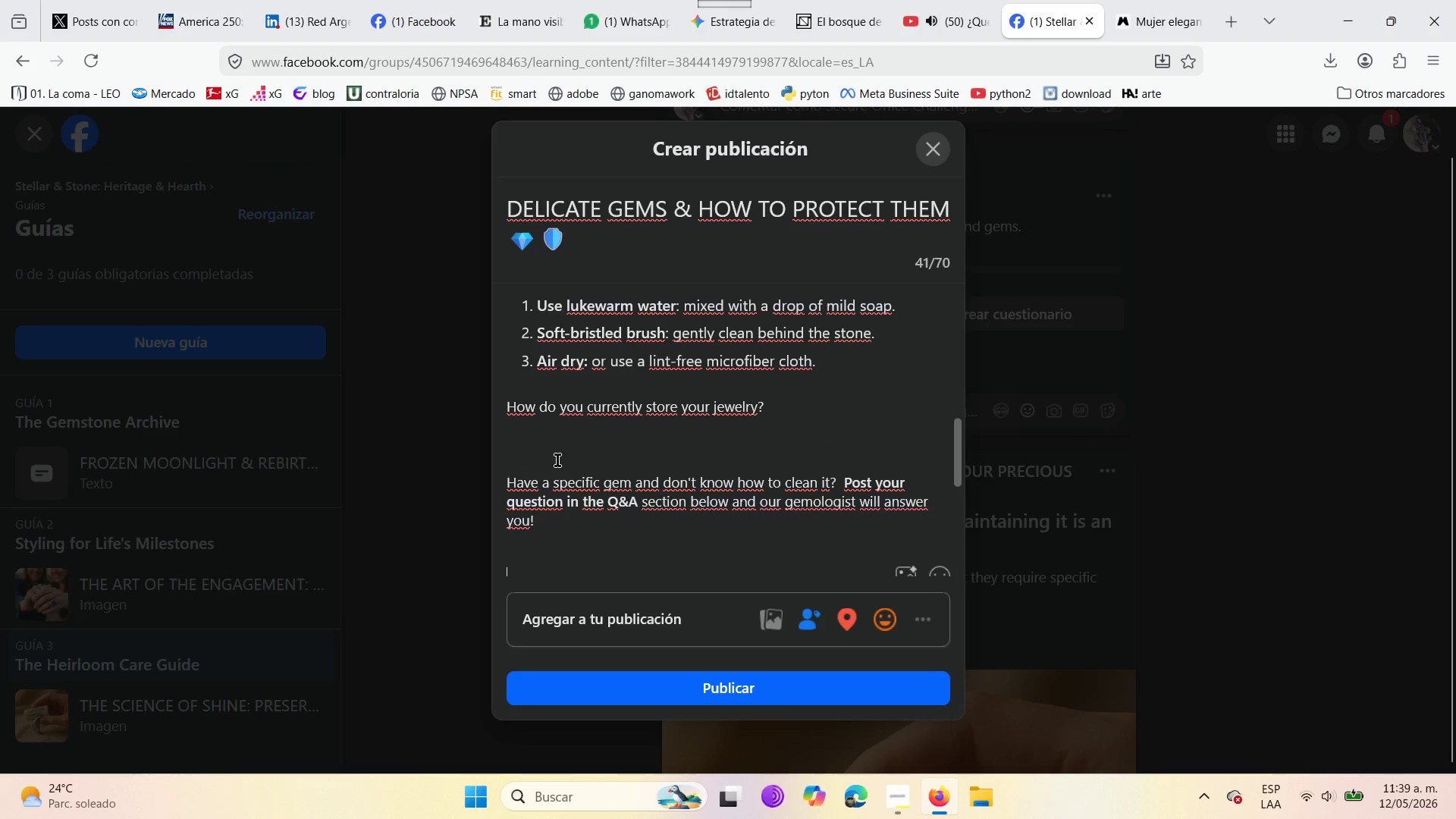 
left_click([555, 458])
 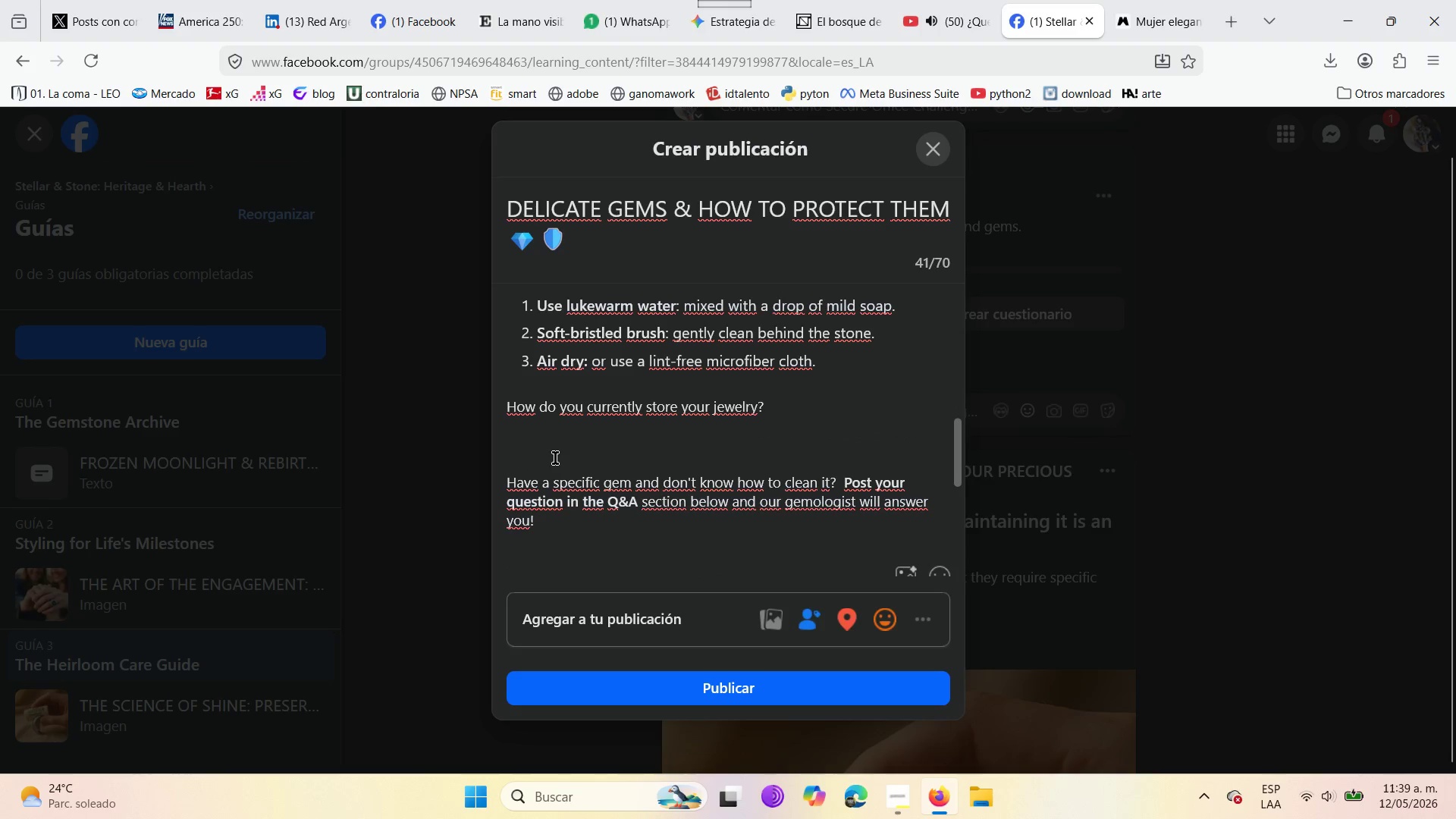 
key(Delete)
 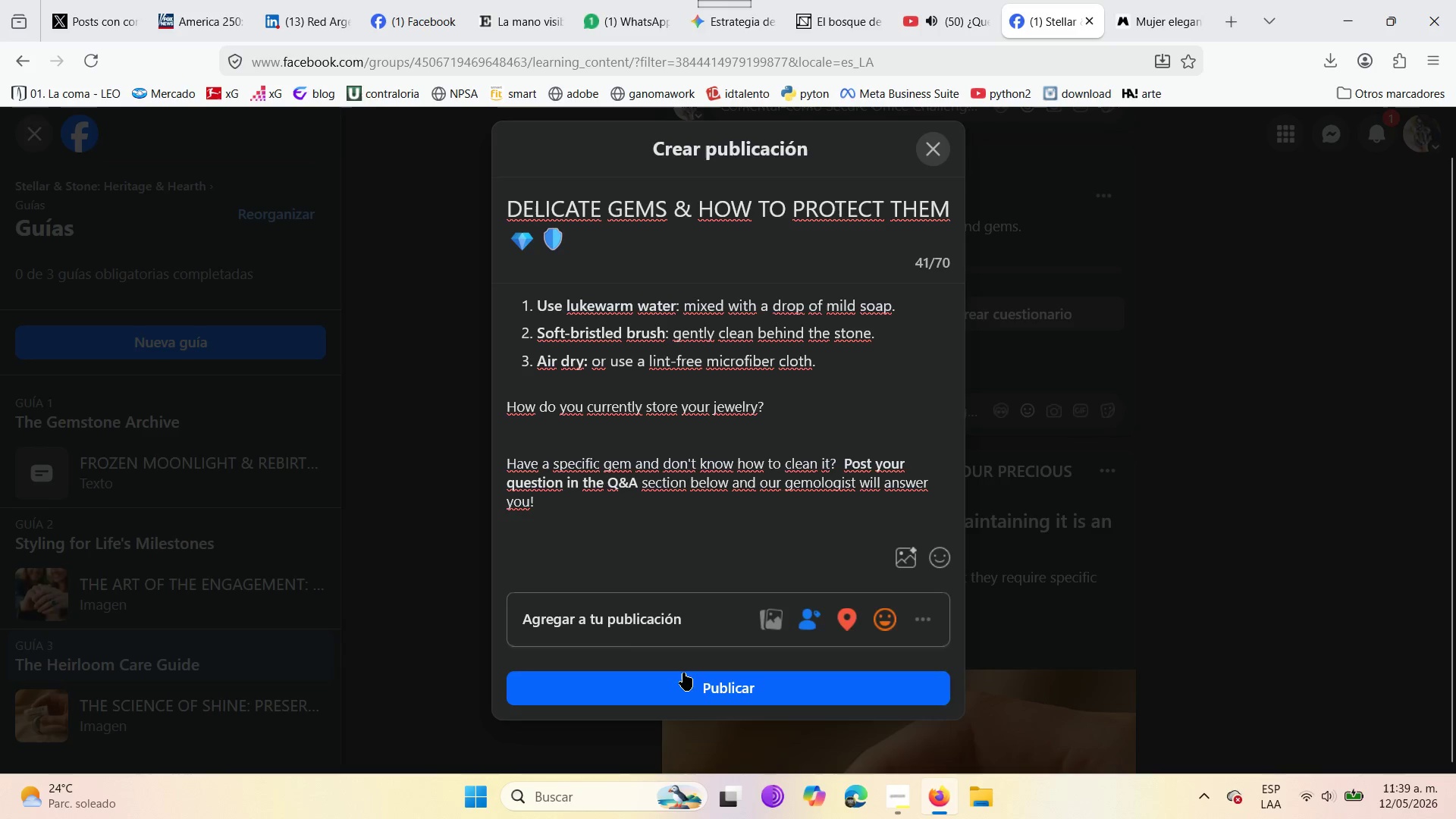 
left_click([683, 673])
 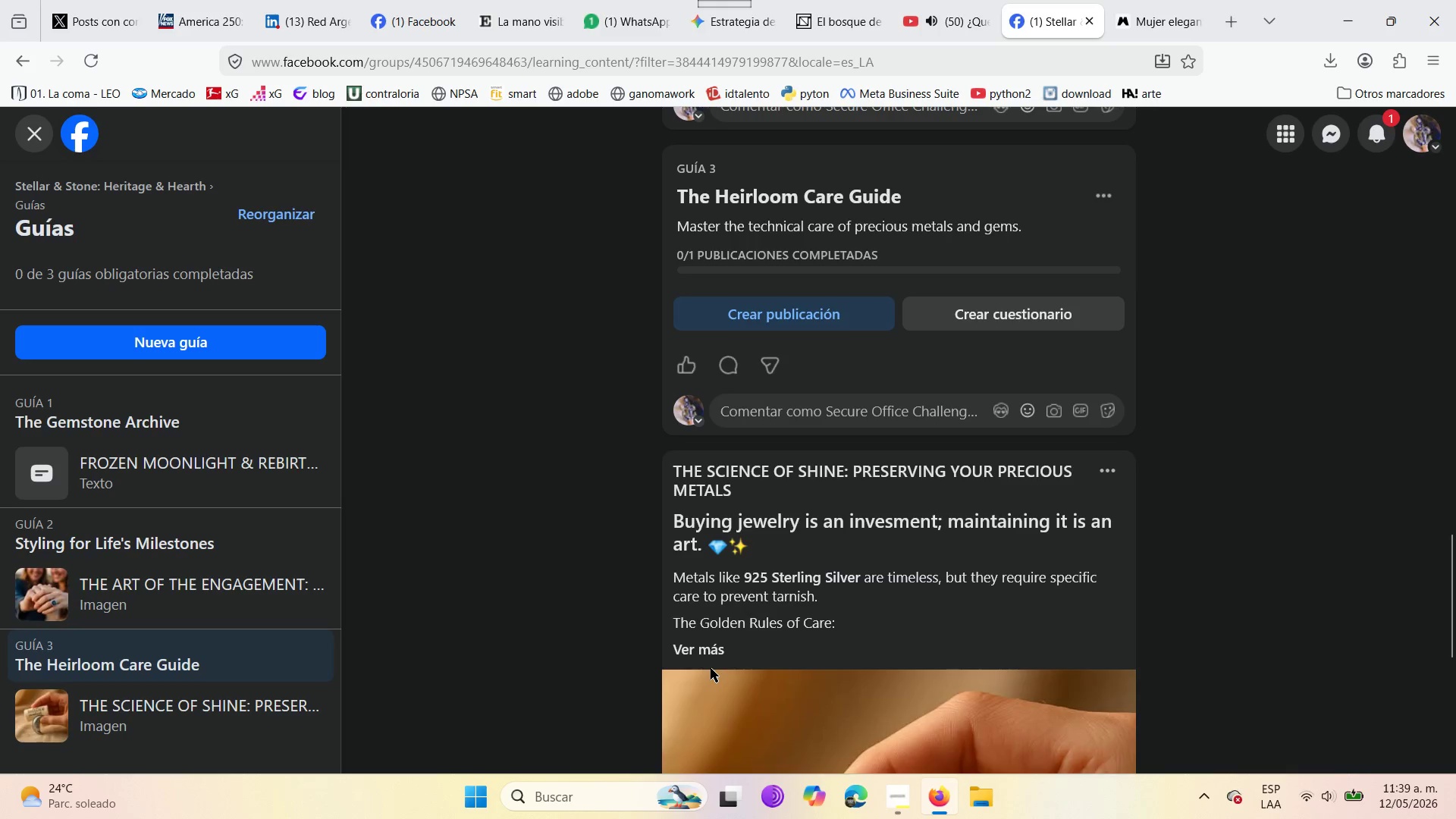 
wait(7.69)
 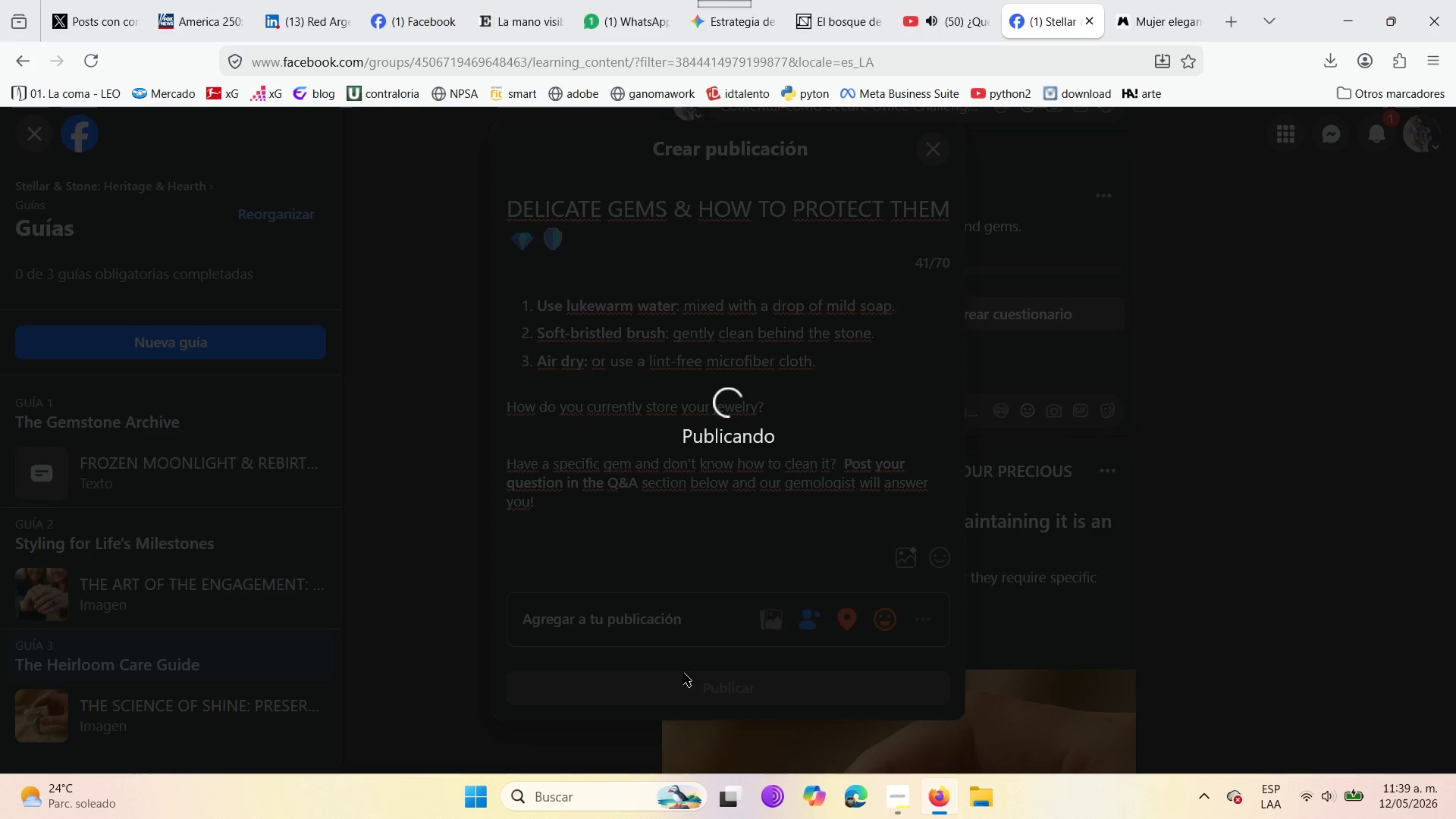 
scroll: coordinate [177, 676], scroll_direction: down, amount: 3.0
 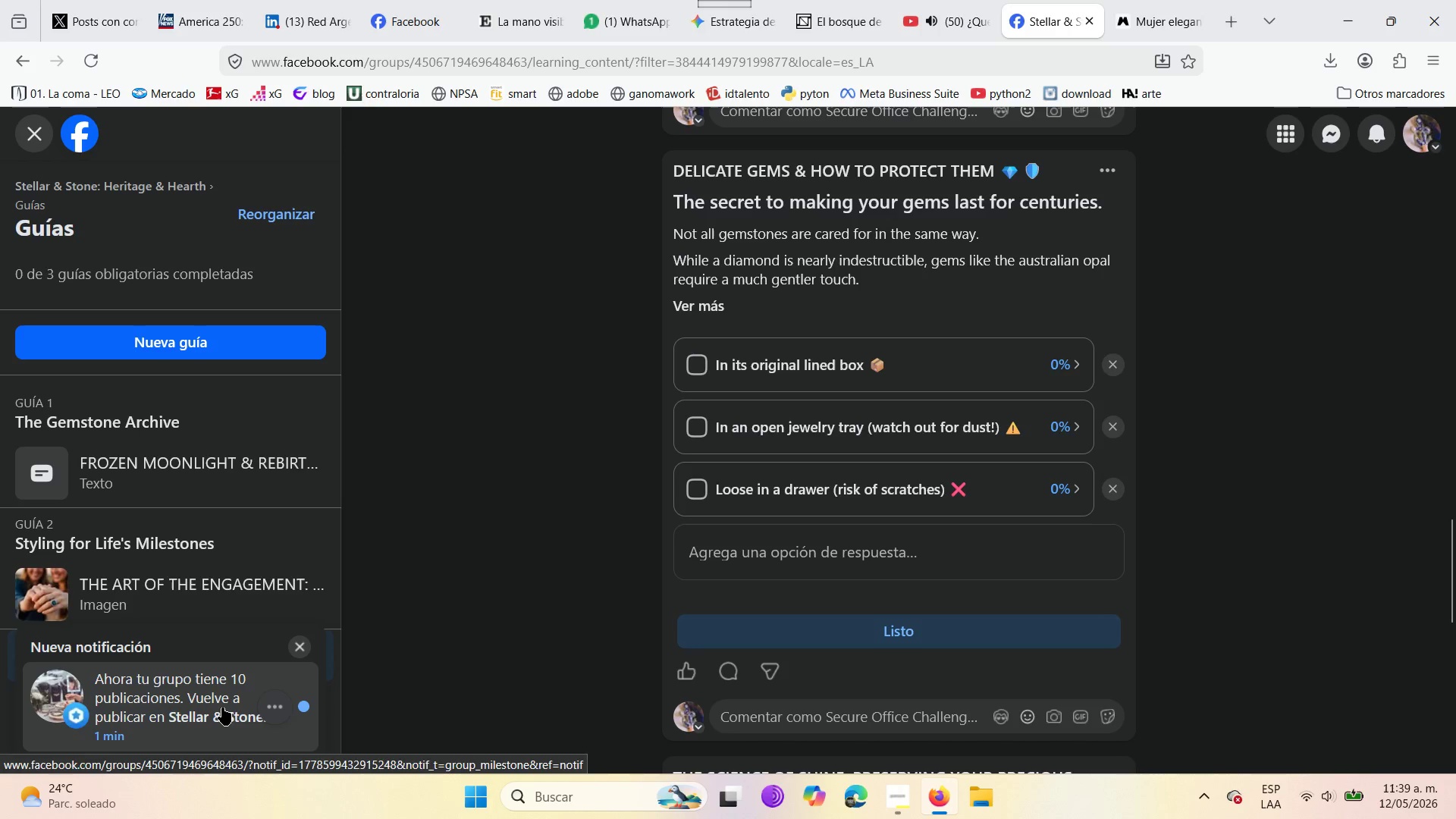 
left_click([212, 702])
 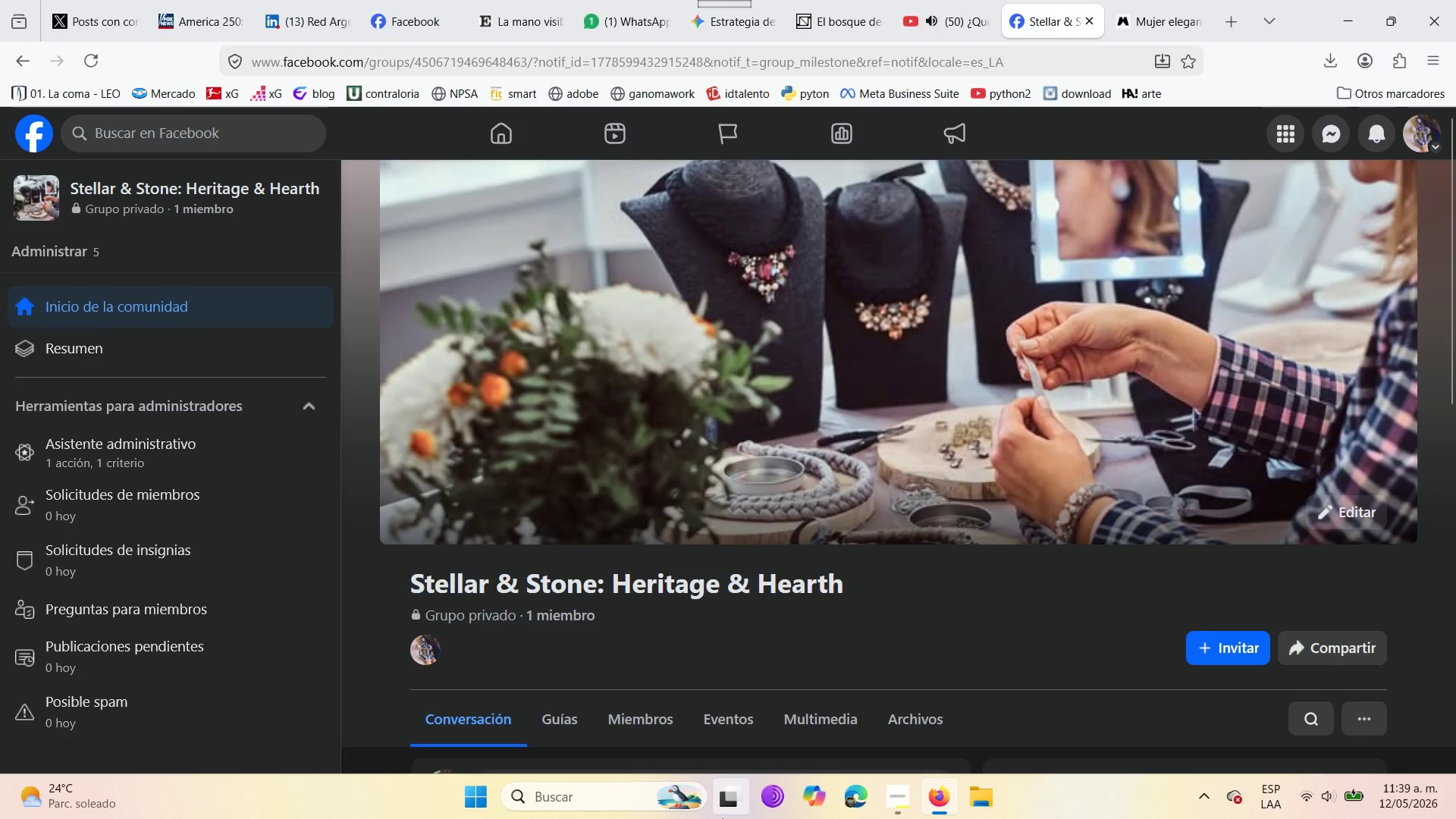 
scroll: coordinate [832, 497], scroll_direction: down, amount: 8.0
 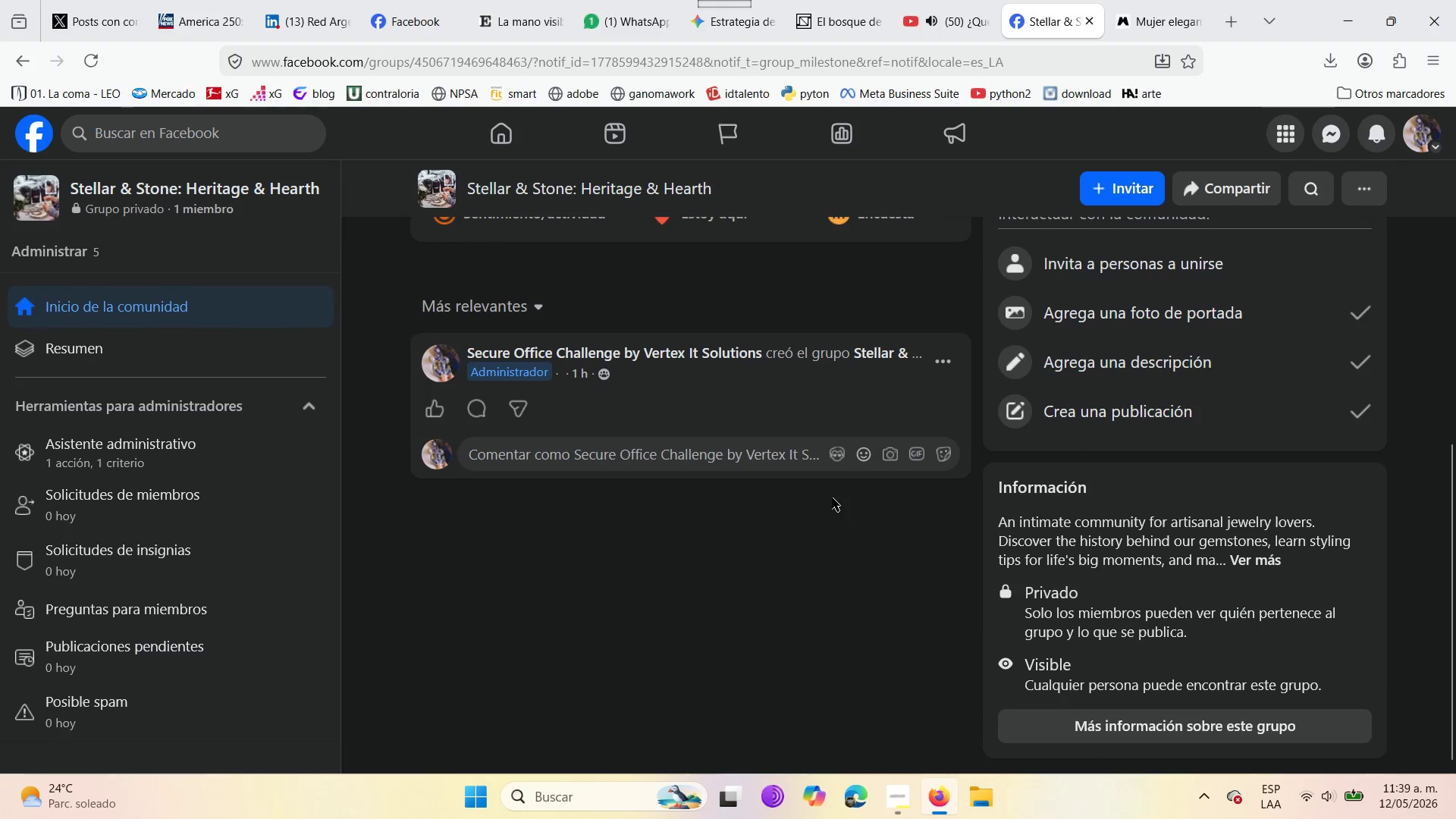 
scroll: coordinate [832, 497], scroll_direction: up, amount: 2.0
 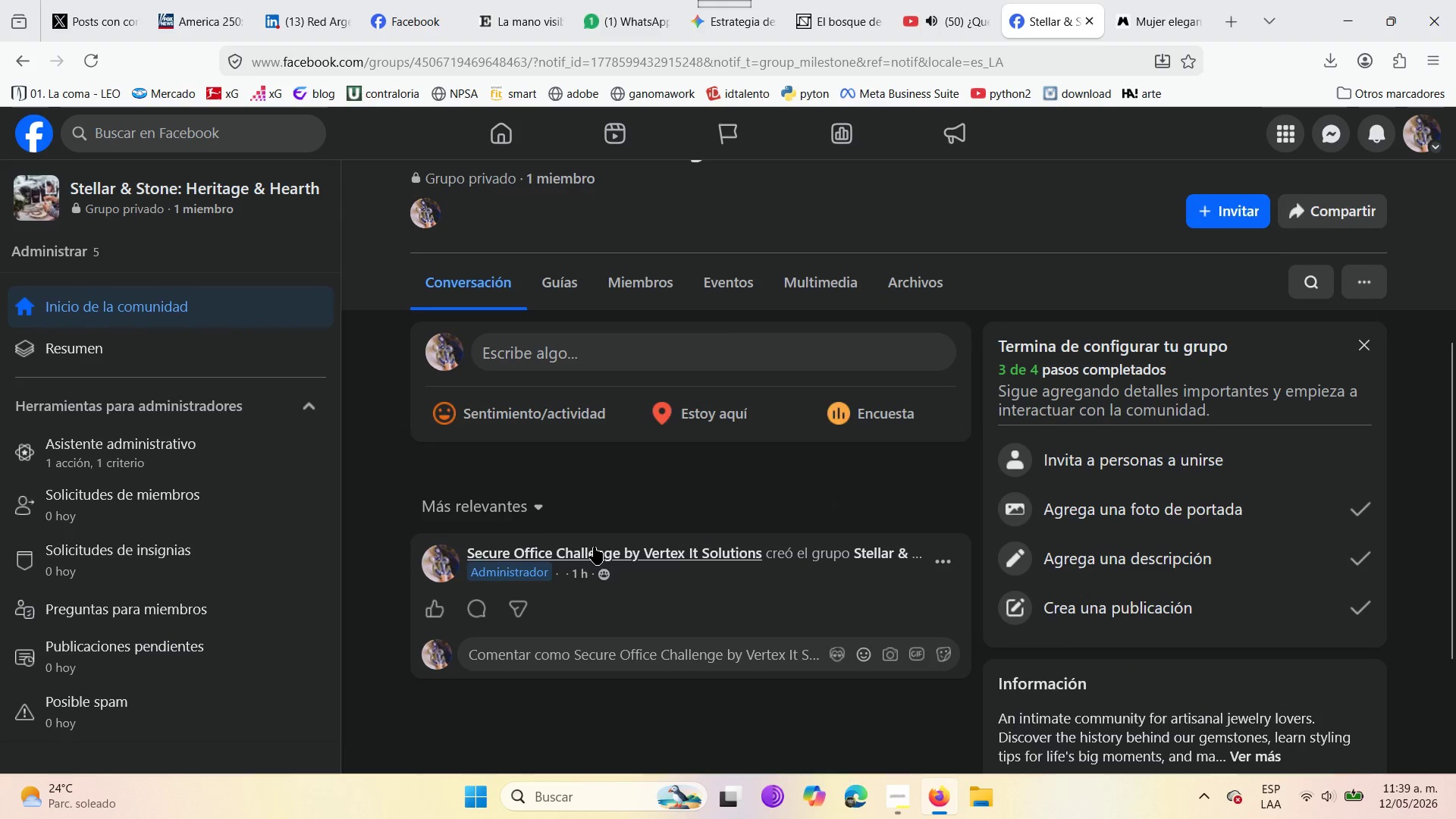 
left_click([560, 275])
 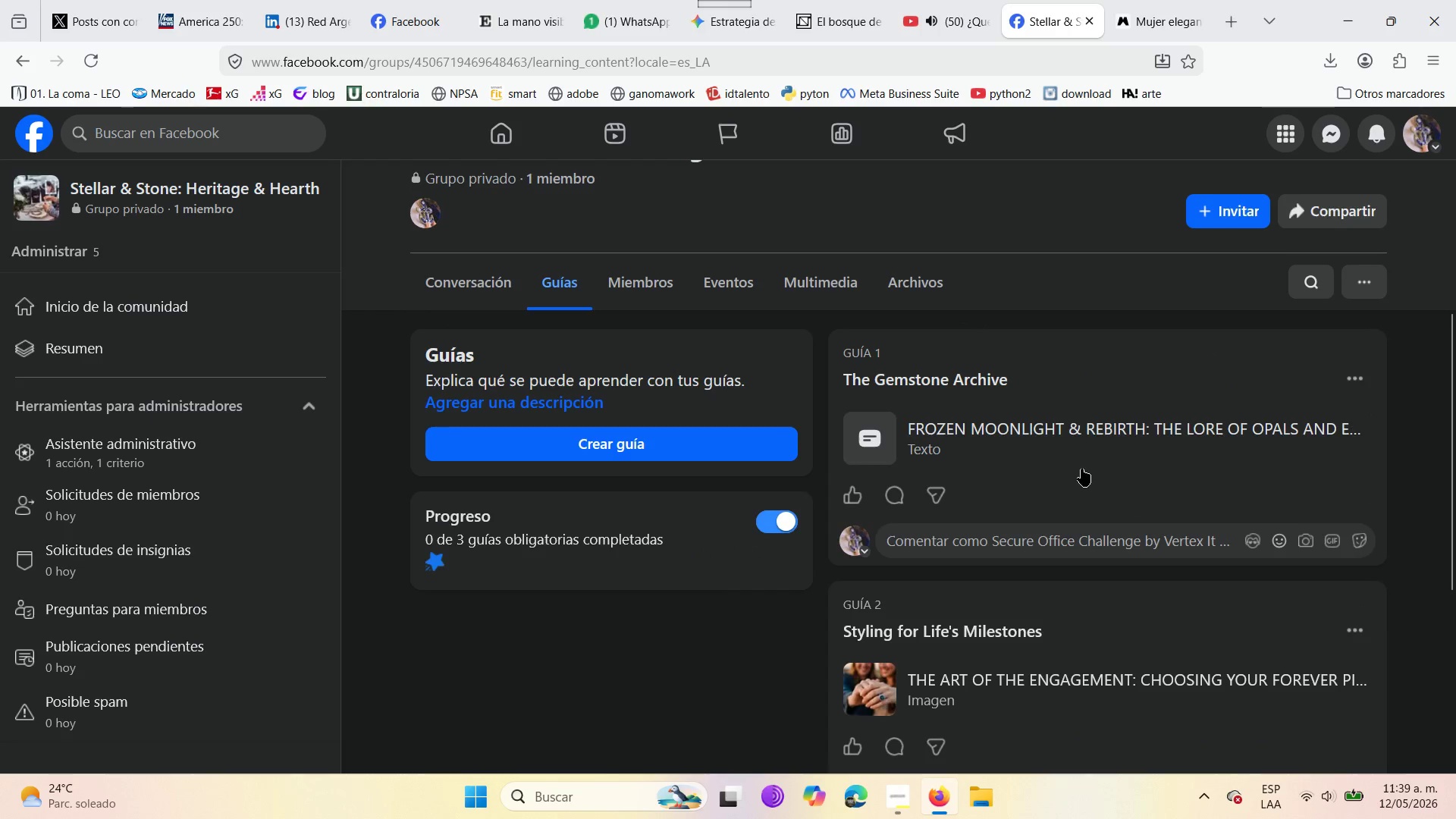 
scroll: coordinate [1082, 468], scroll_direction: down, amount: 6.0
 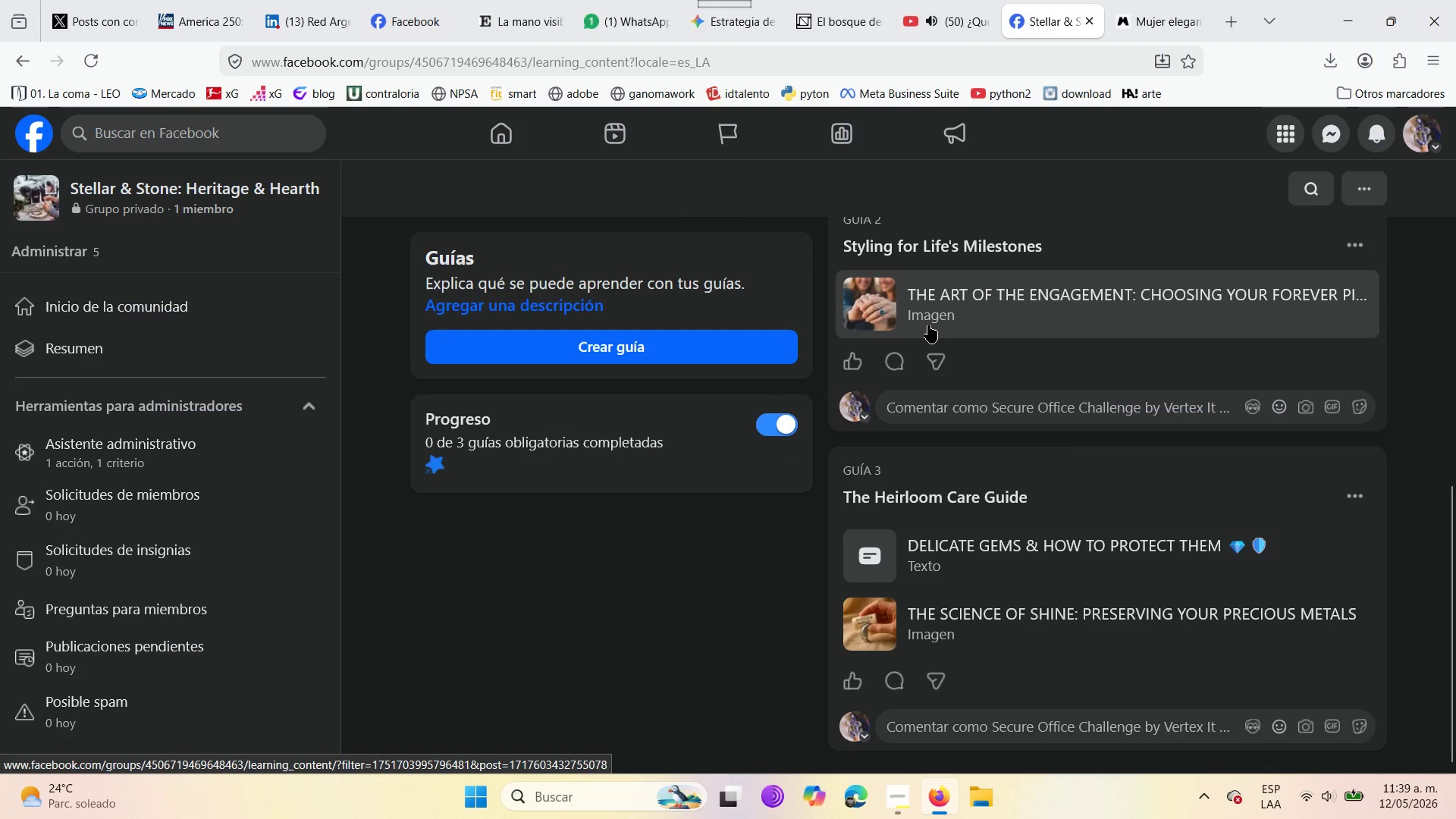 
left_click([928, 321])
 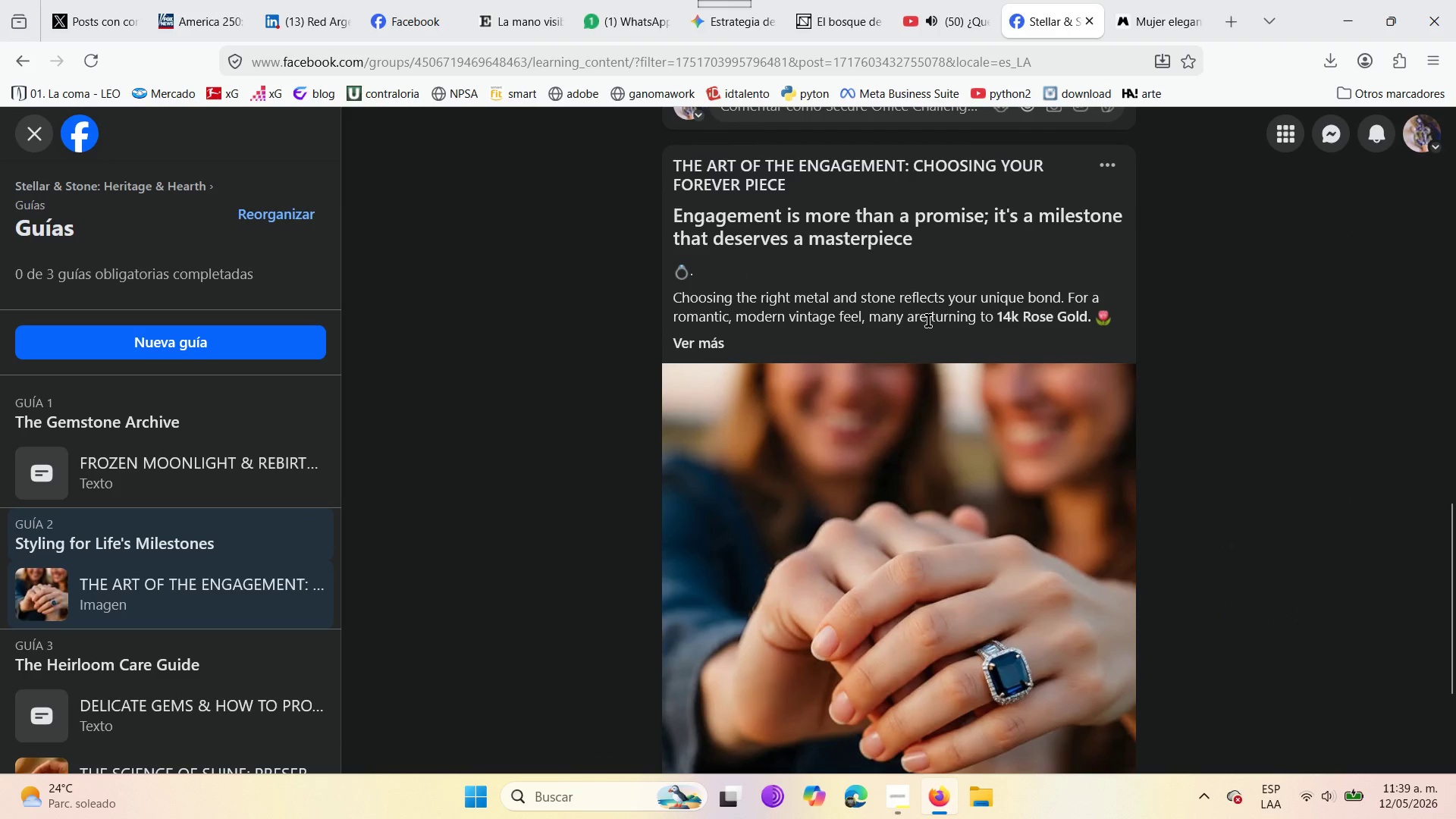 
scroll: coordinate [923, 435], scroll_direction: down, amount: 4.0
 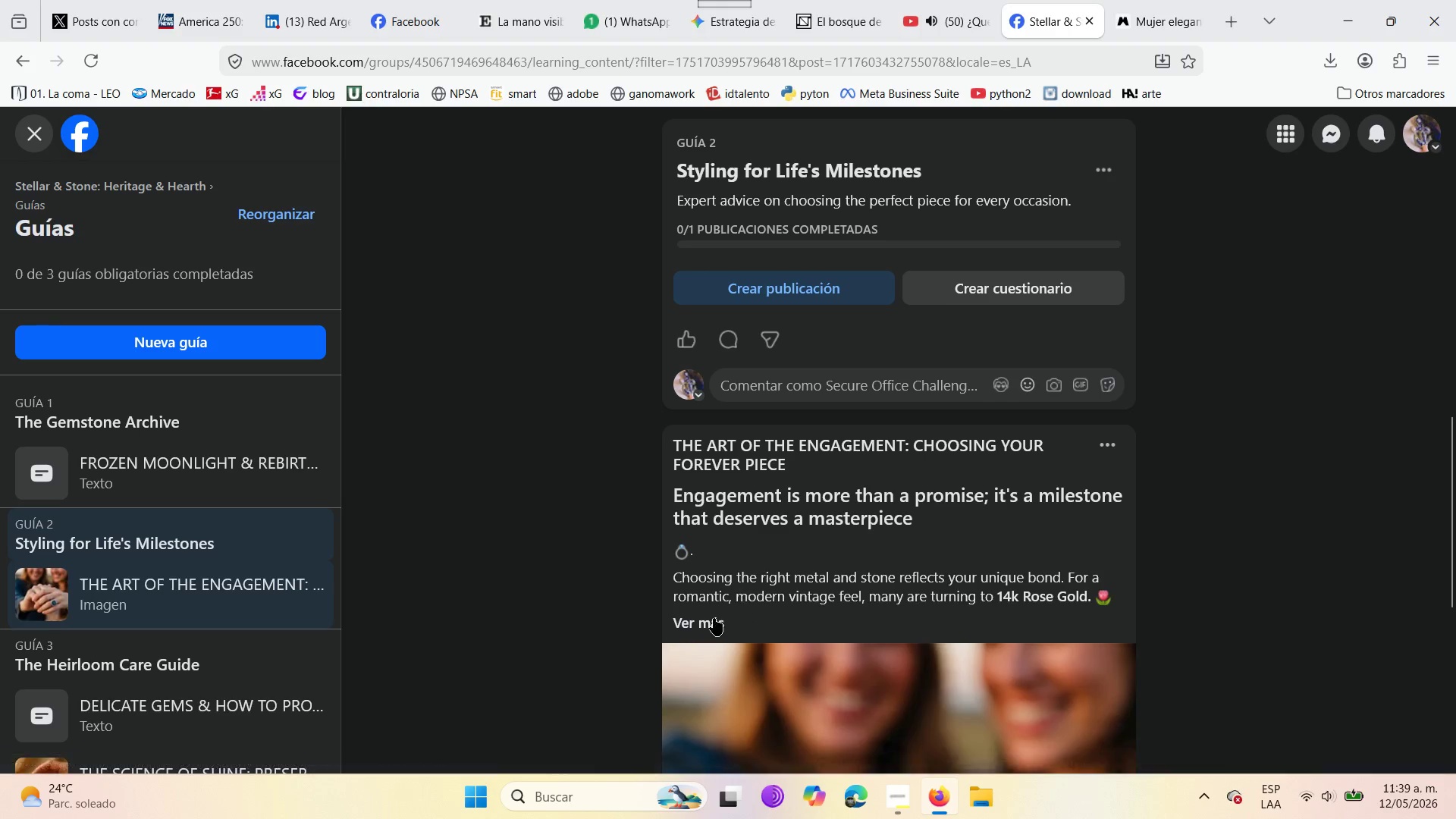 
left_click([694, 616])
 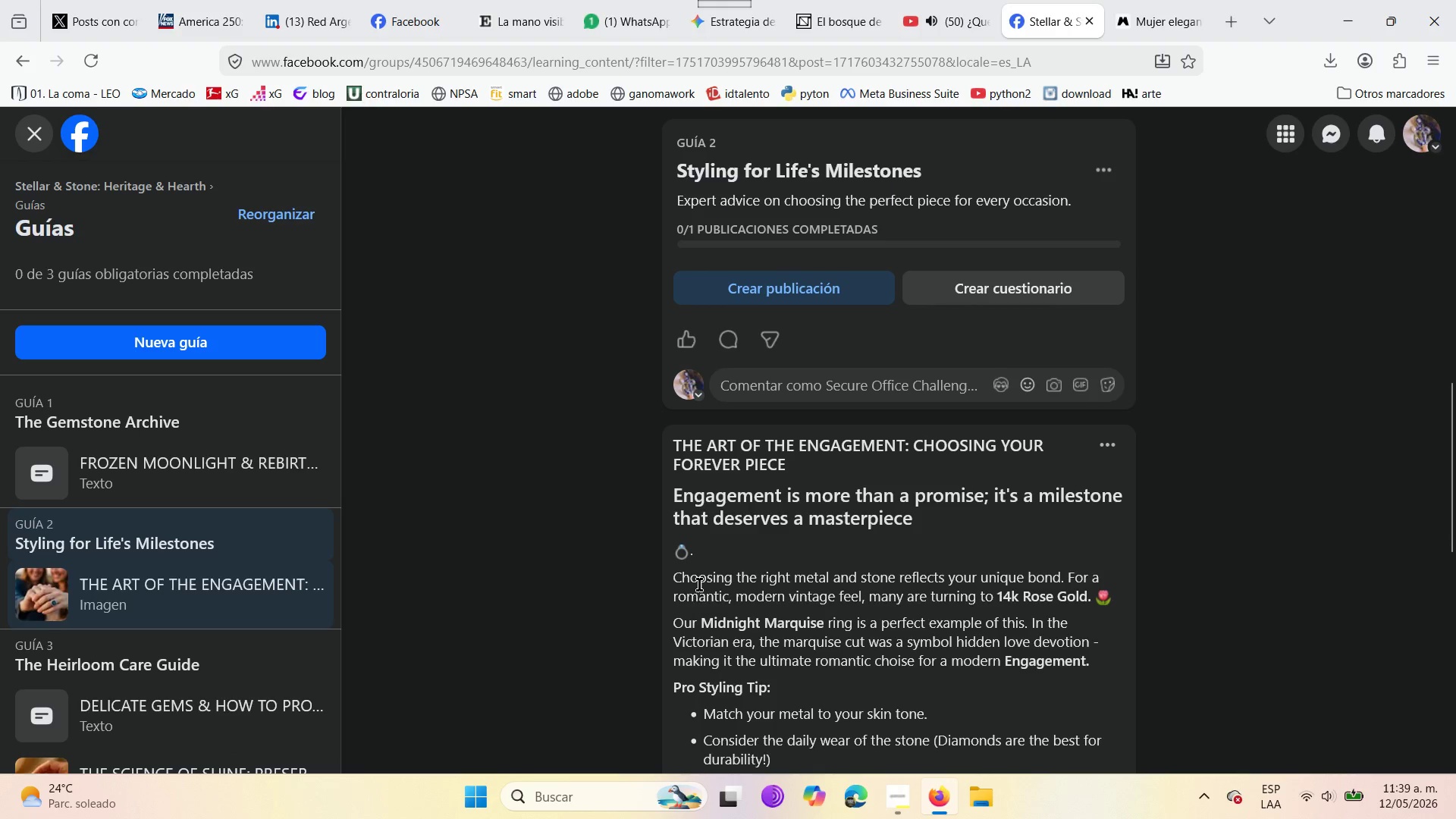 
scroll: coordinate [699, 585], scroll_direction: down, amount: 4.0
 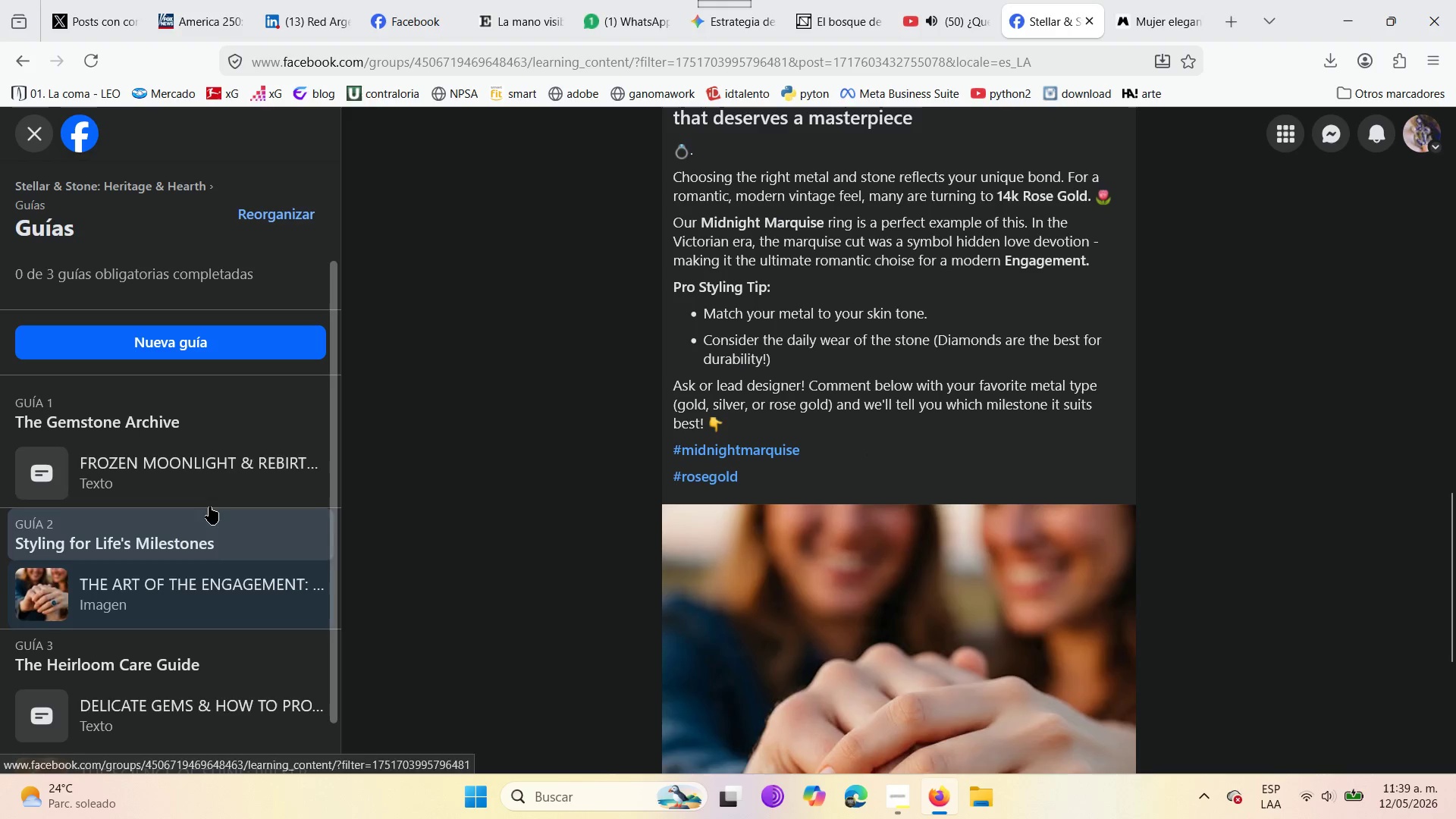 
left_click([209, 479])
 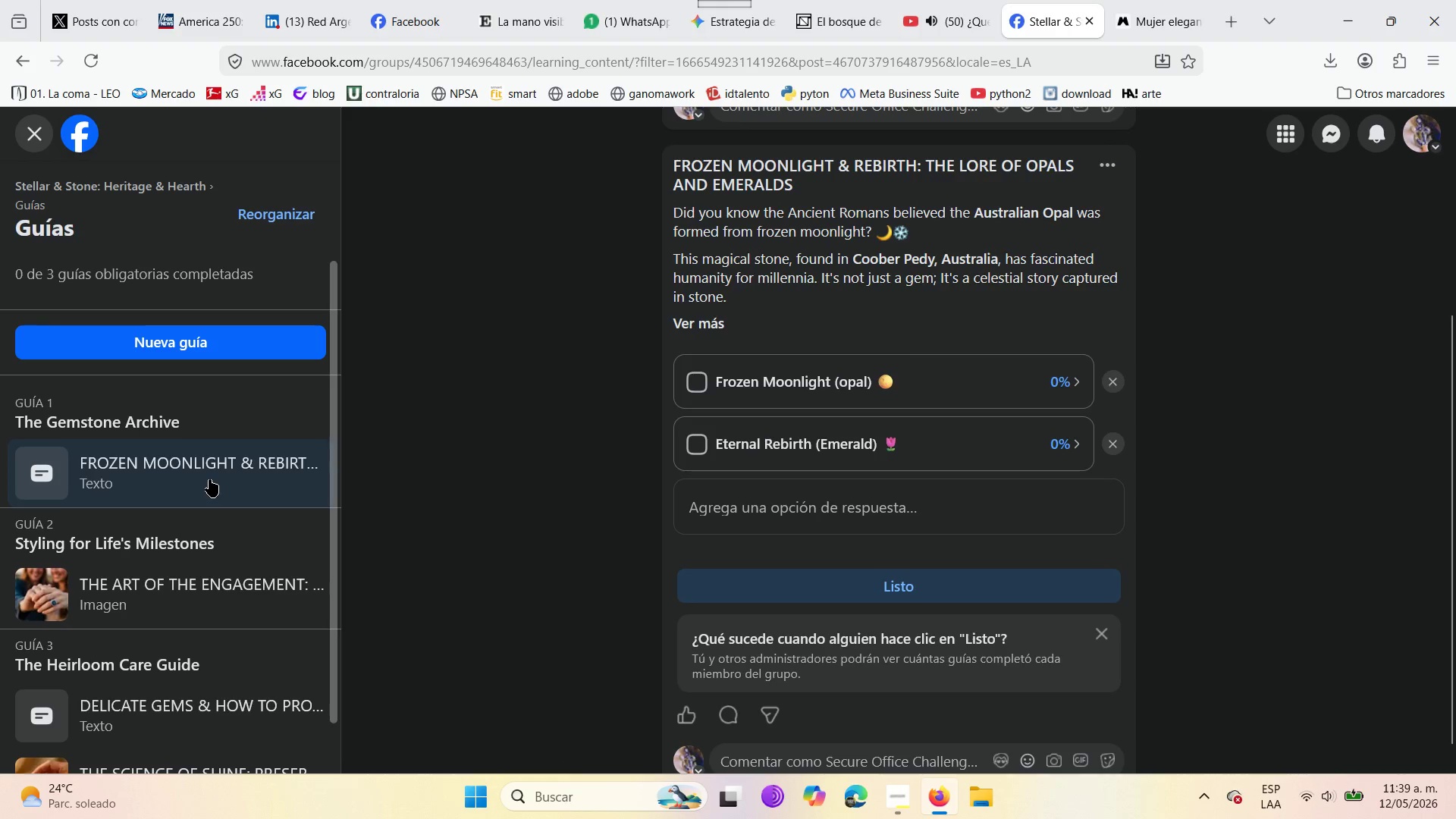 
scroll: coordinate [212, 655], scroll_direction: down, amount: 7.0
 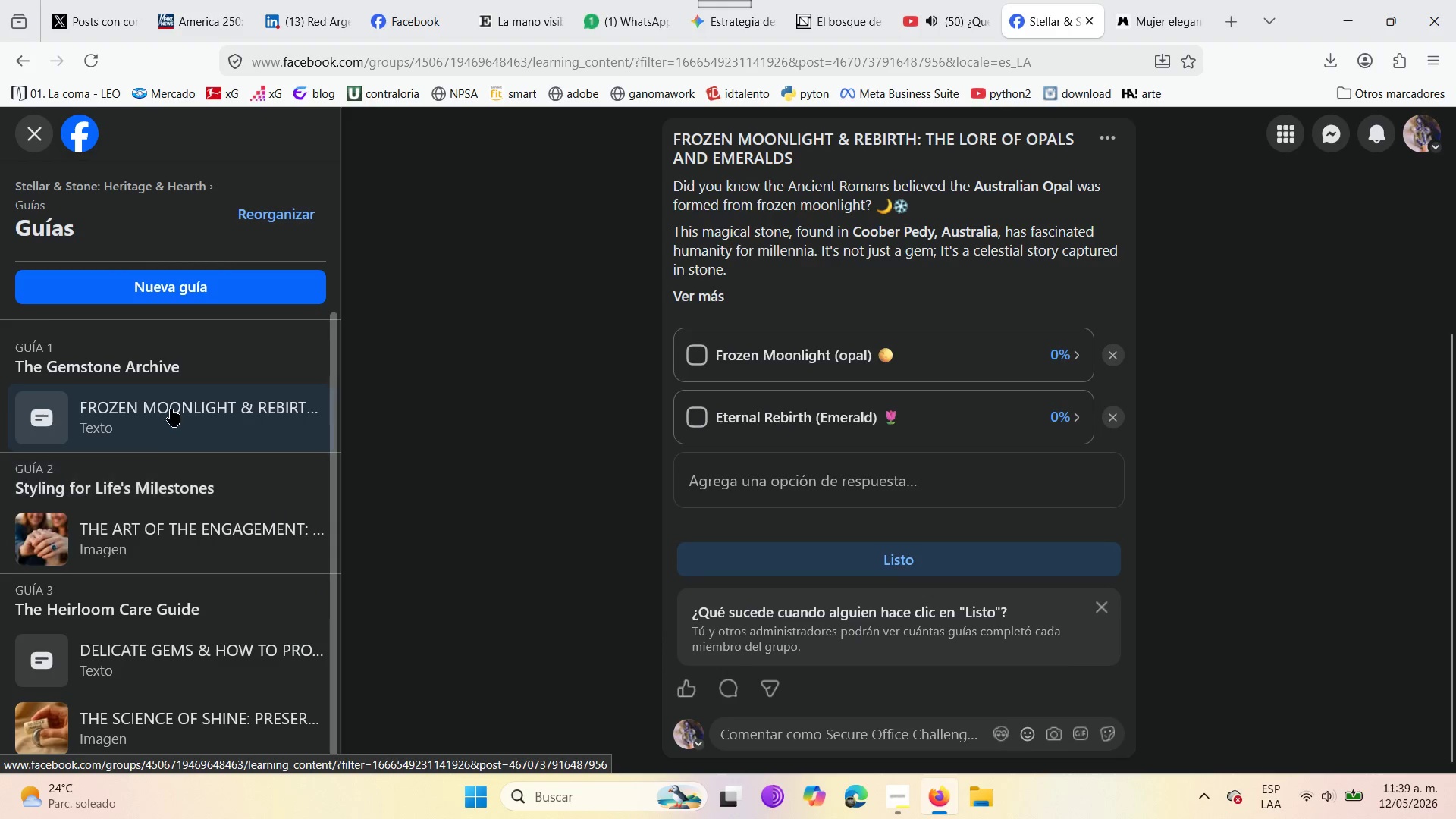 
left_click([168, 408])
 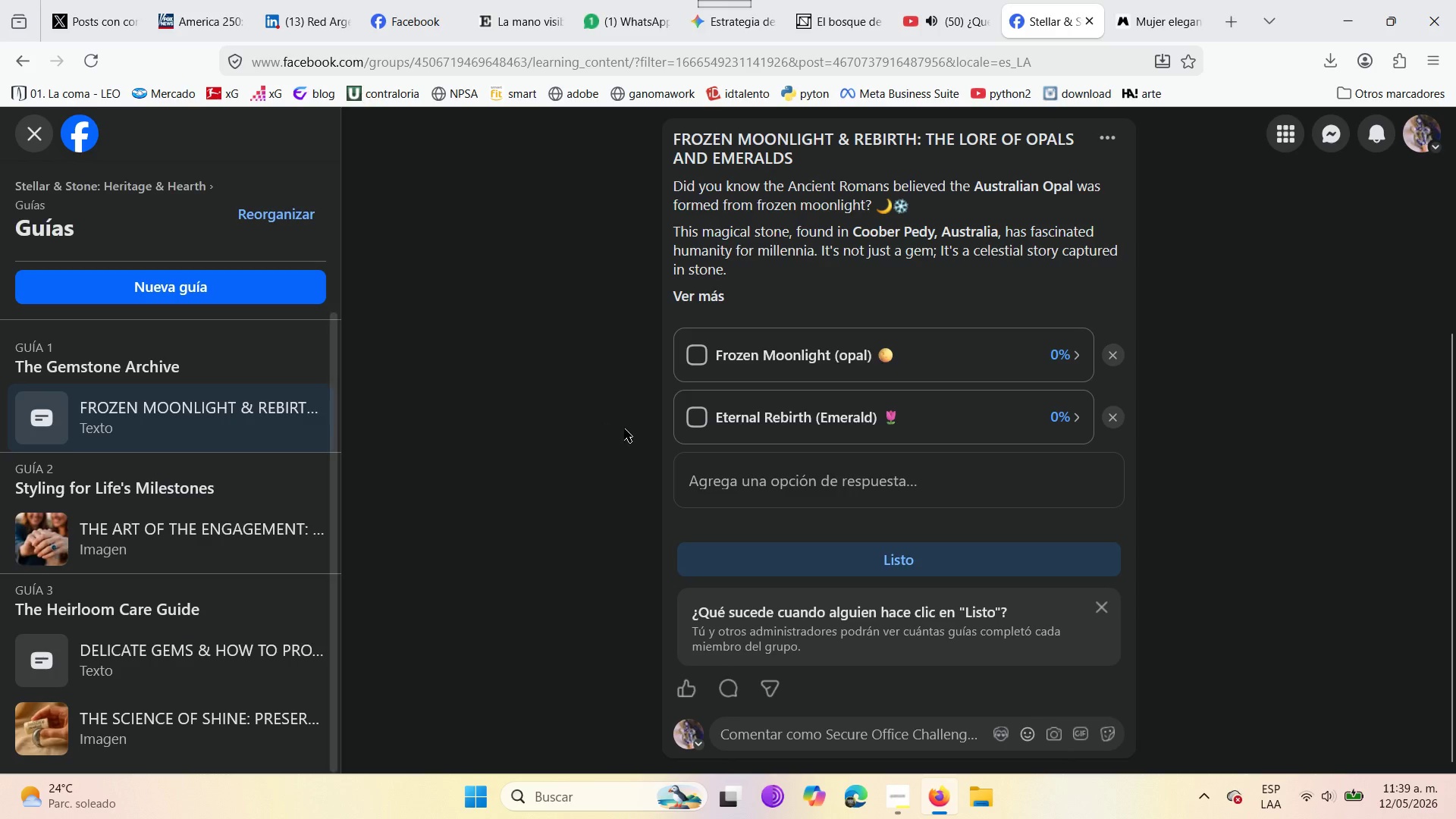 
scroll: coordinate [628, 429], scroll_direction: up, amount: 3.0
 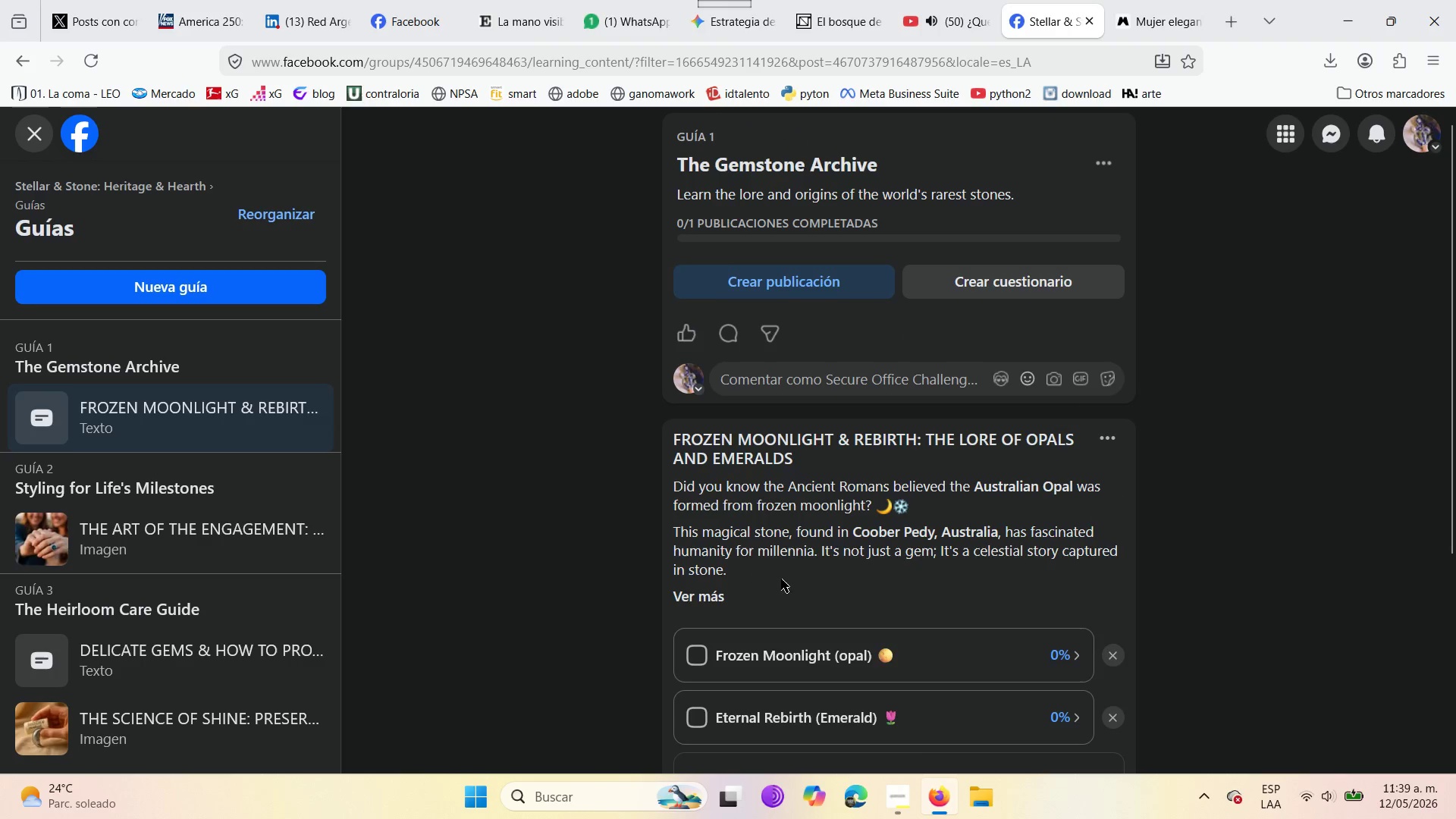 